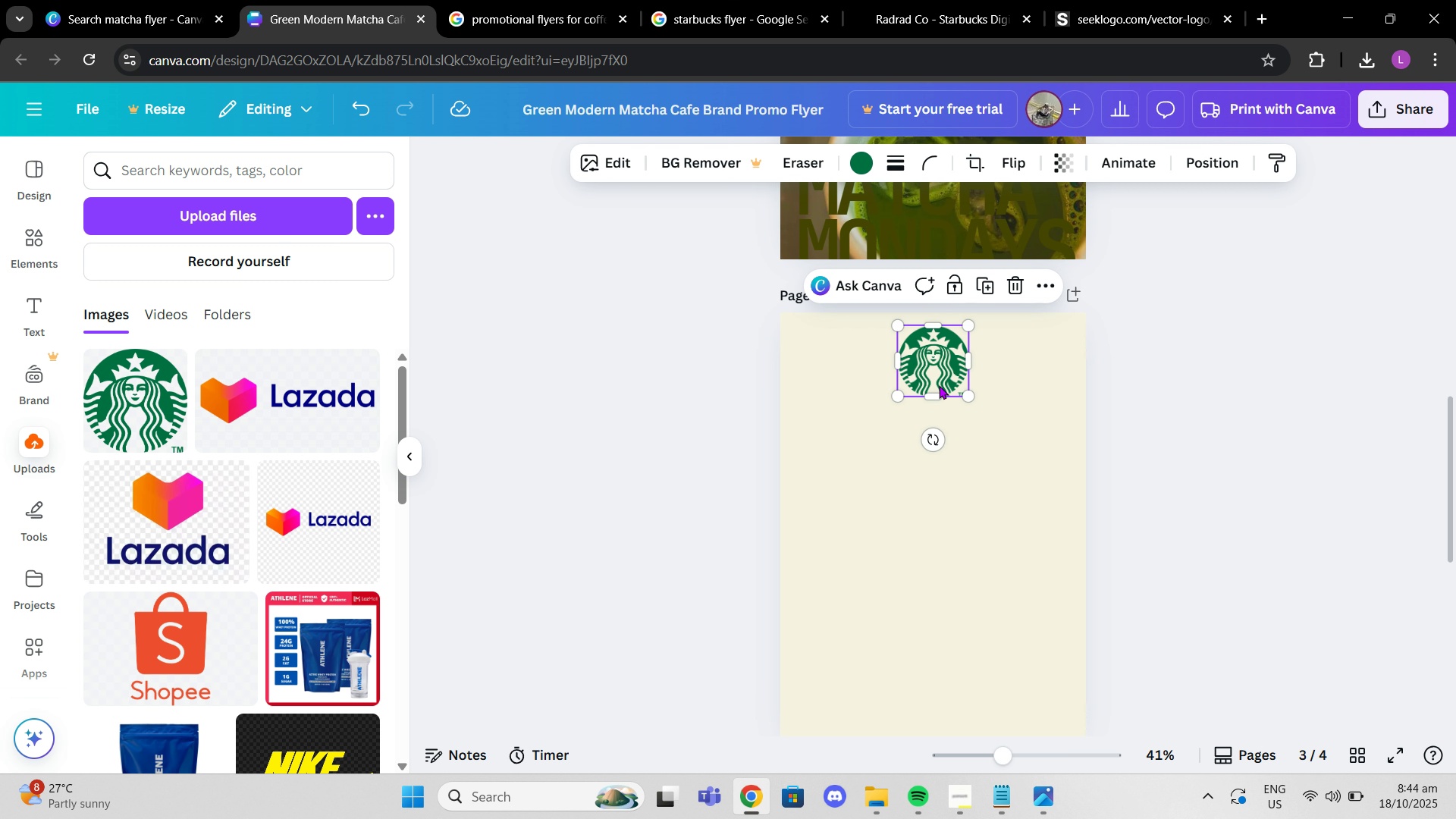 
scroll: coordinate [943, 403], scroll_direction: down, amount: 4.0
 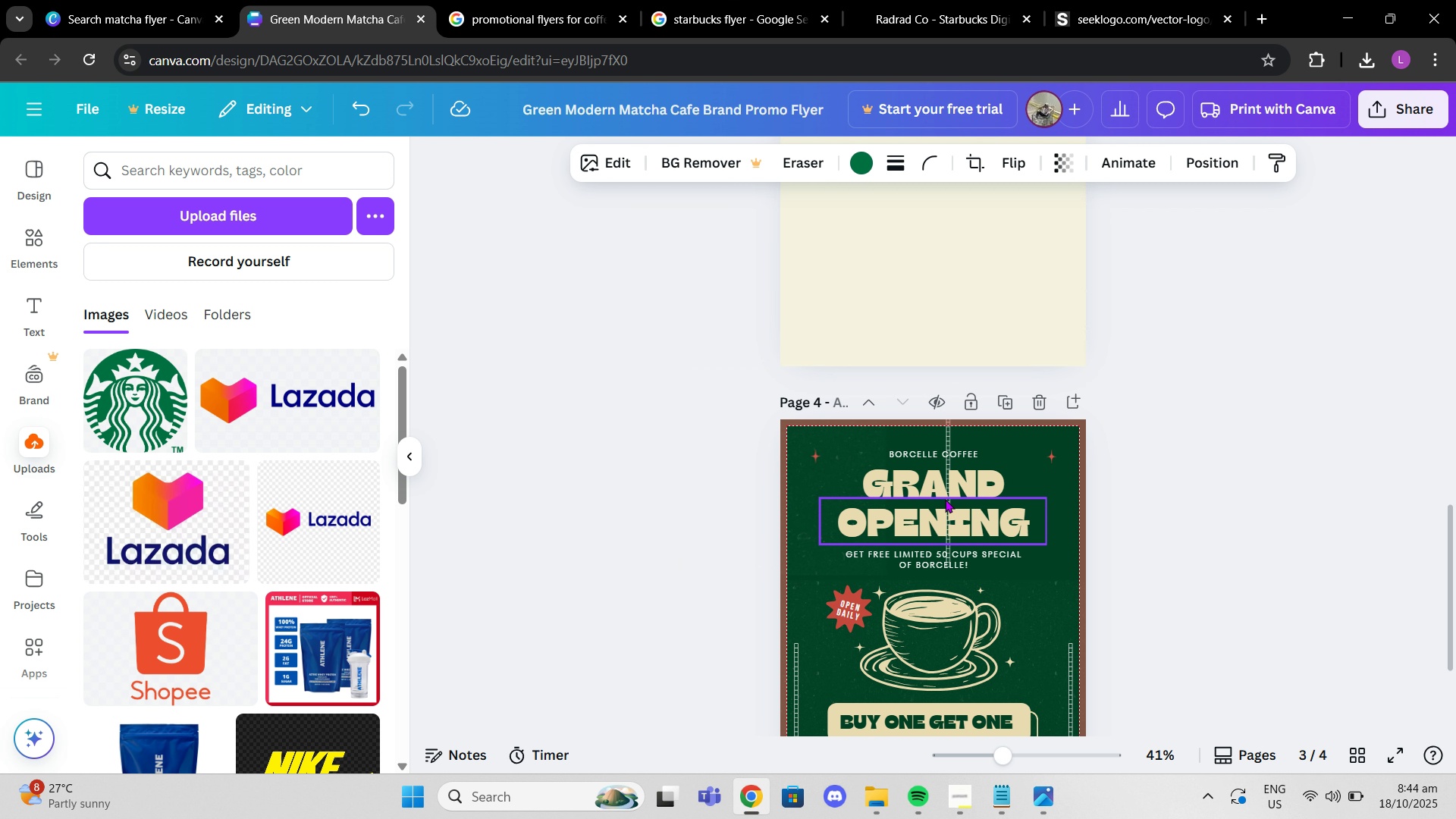 
wait(6.59)
 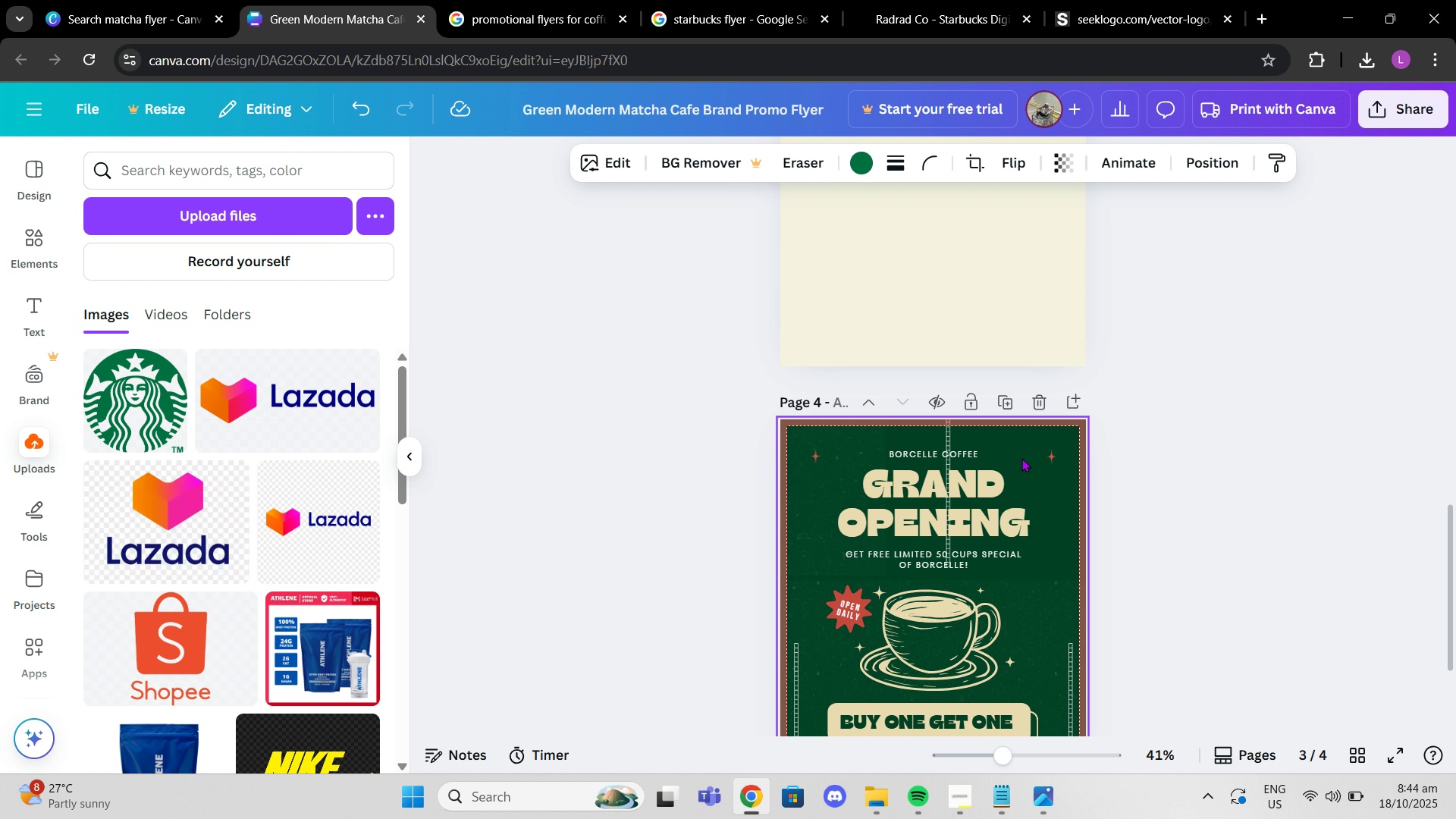 
left_click_drag(start_coordinate=[1039, 524], to_coordinate=[1050, 526])
 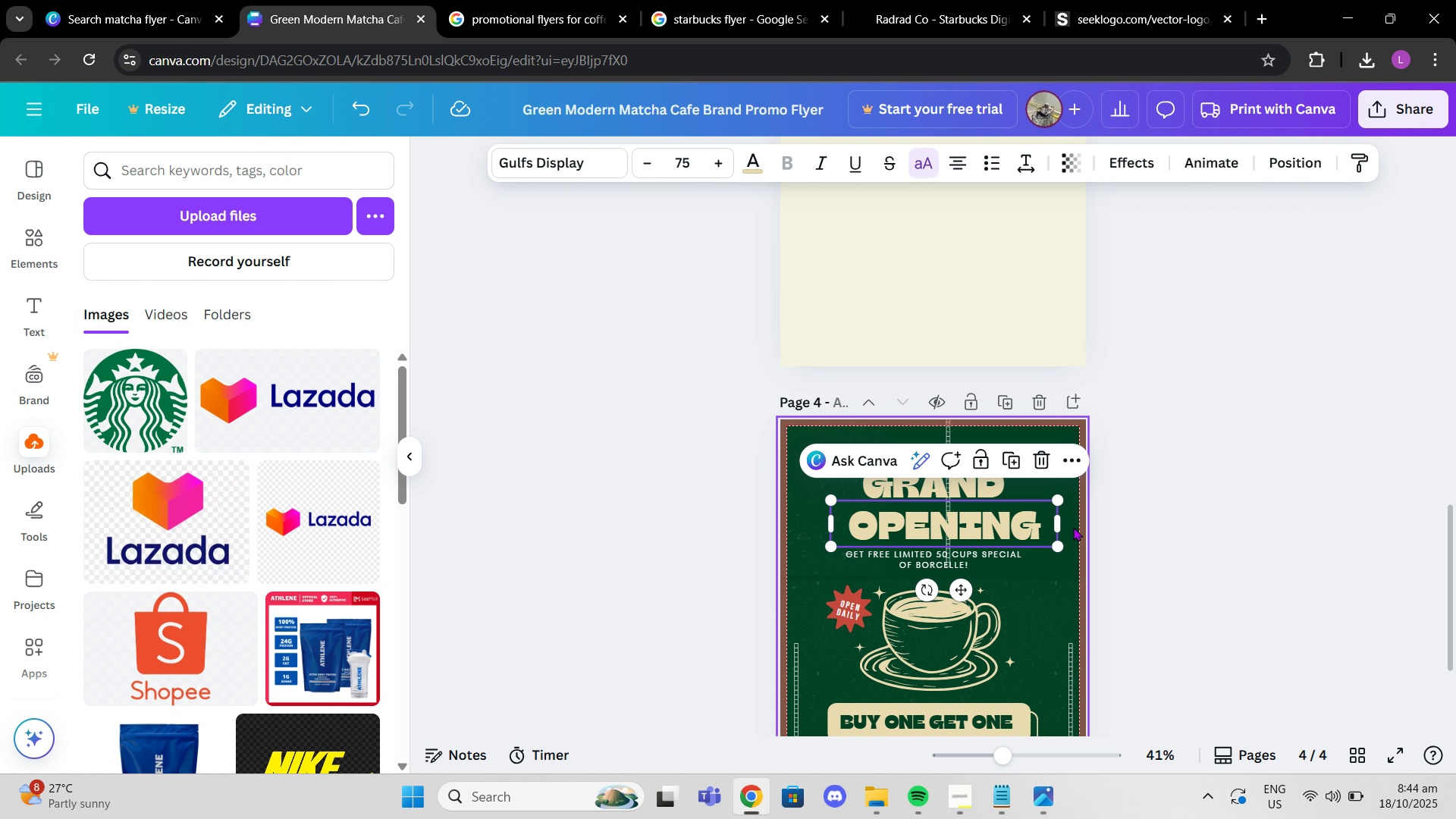 
left_click([1073, 527])
 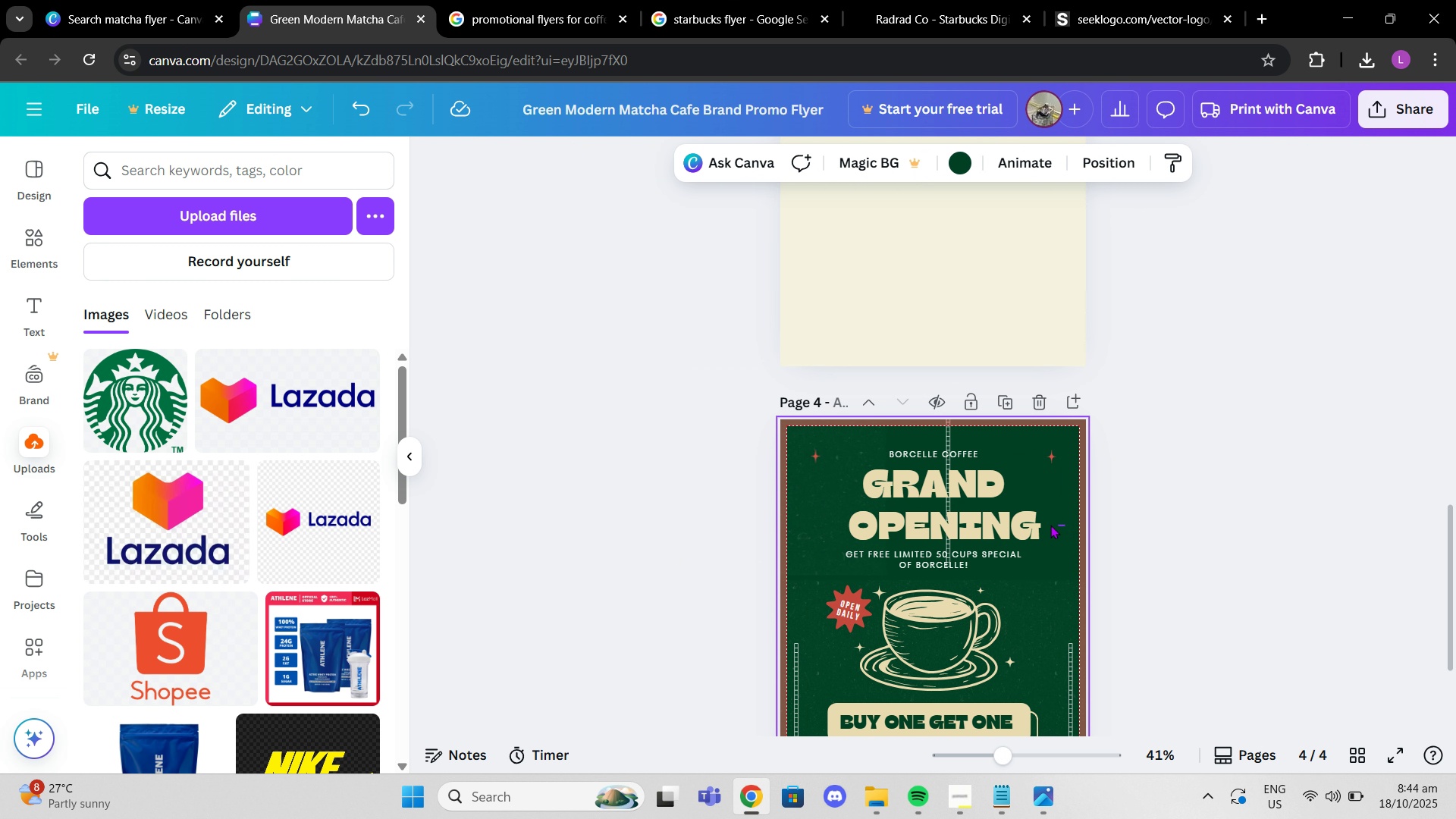 
left_click_drag(start_coordinate=[1065, 525], to_coordinate=[993, 481])
 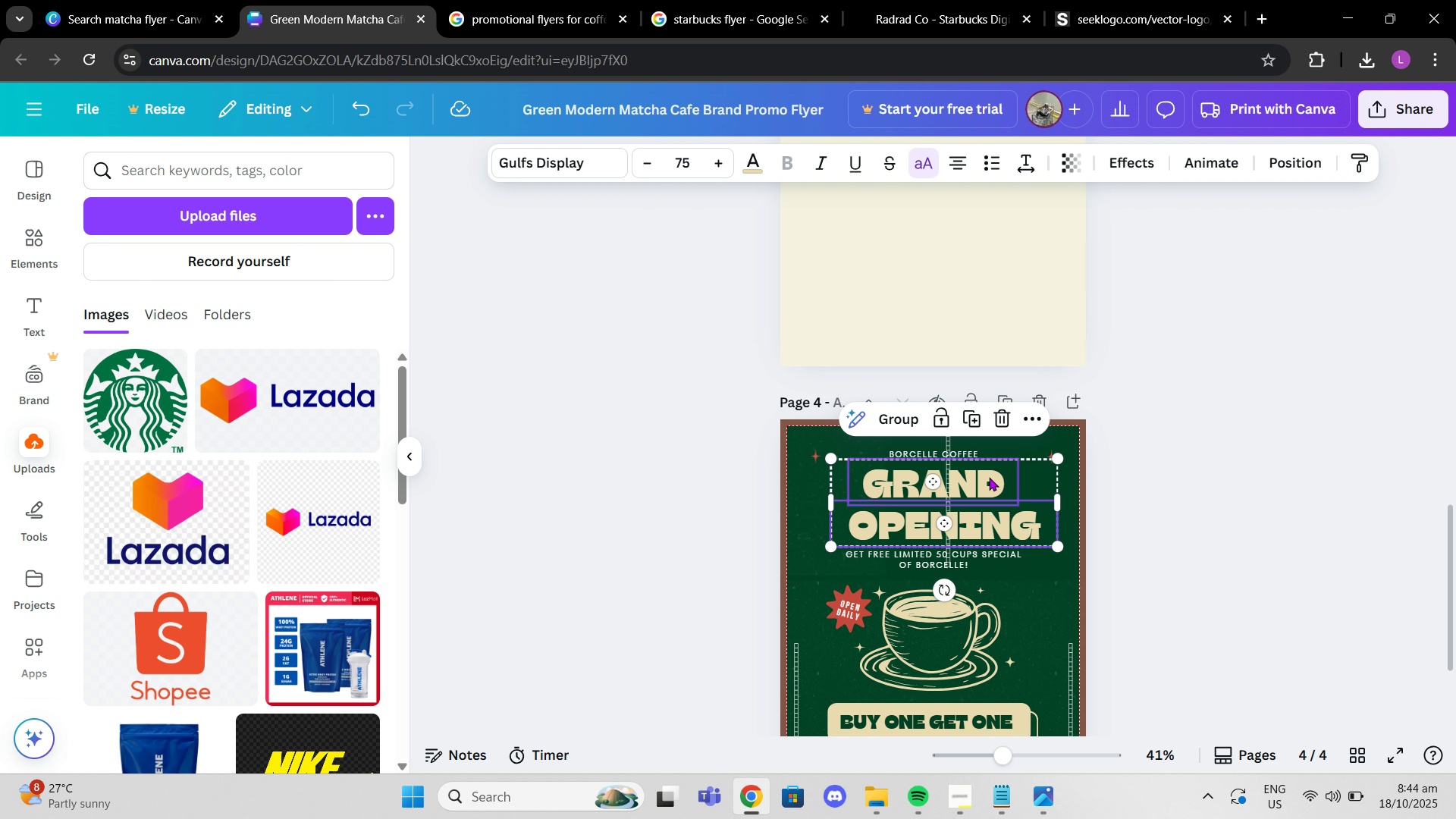 
key(Control+C)
 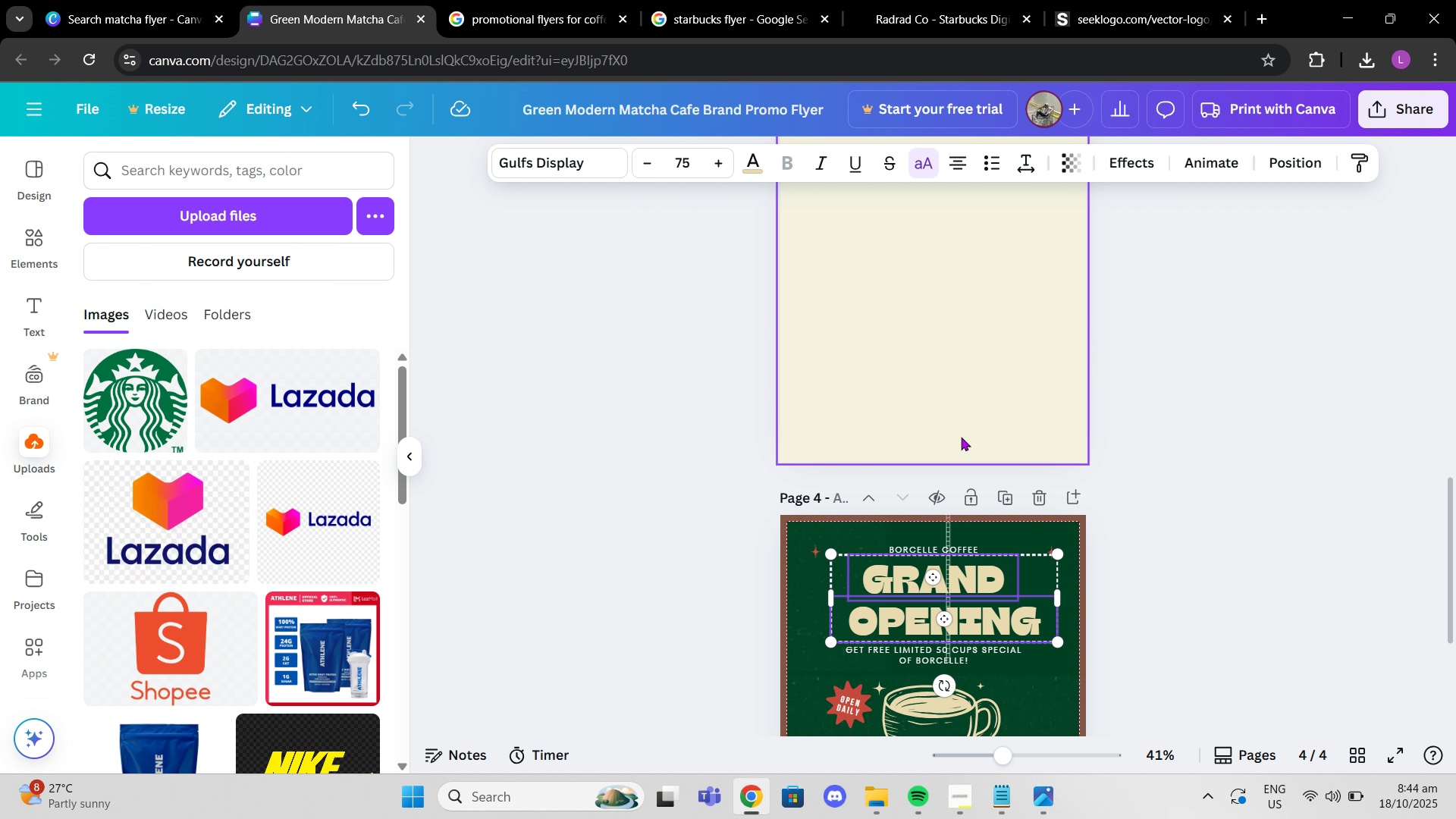 
scroll: coordinate [968, 451], scroll_direction: up, amount: 3.0
 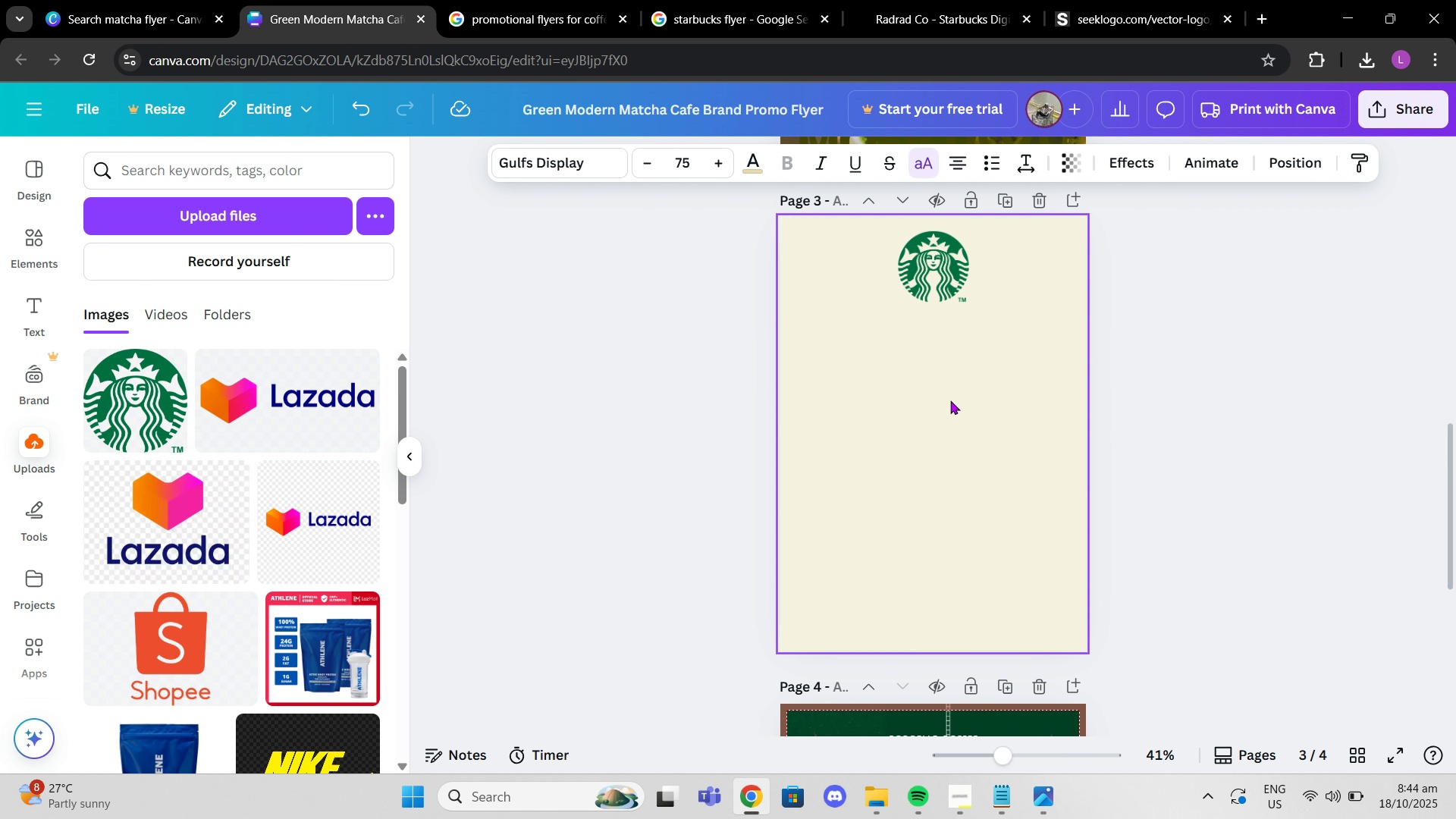 
key(Control+V)
 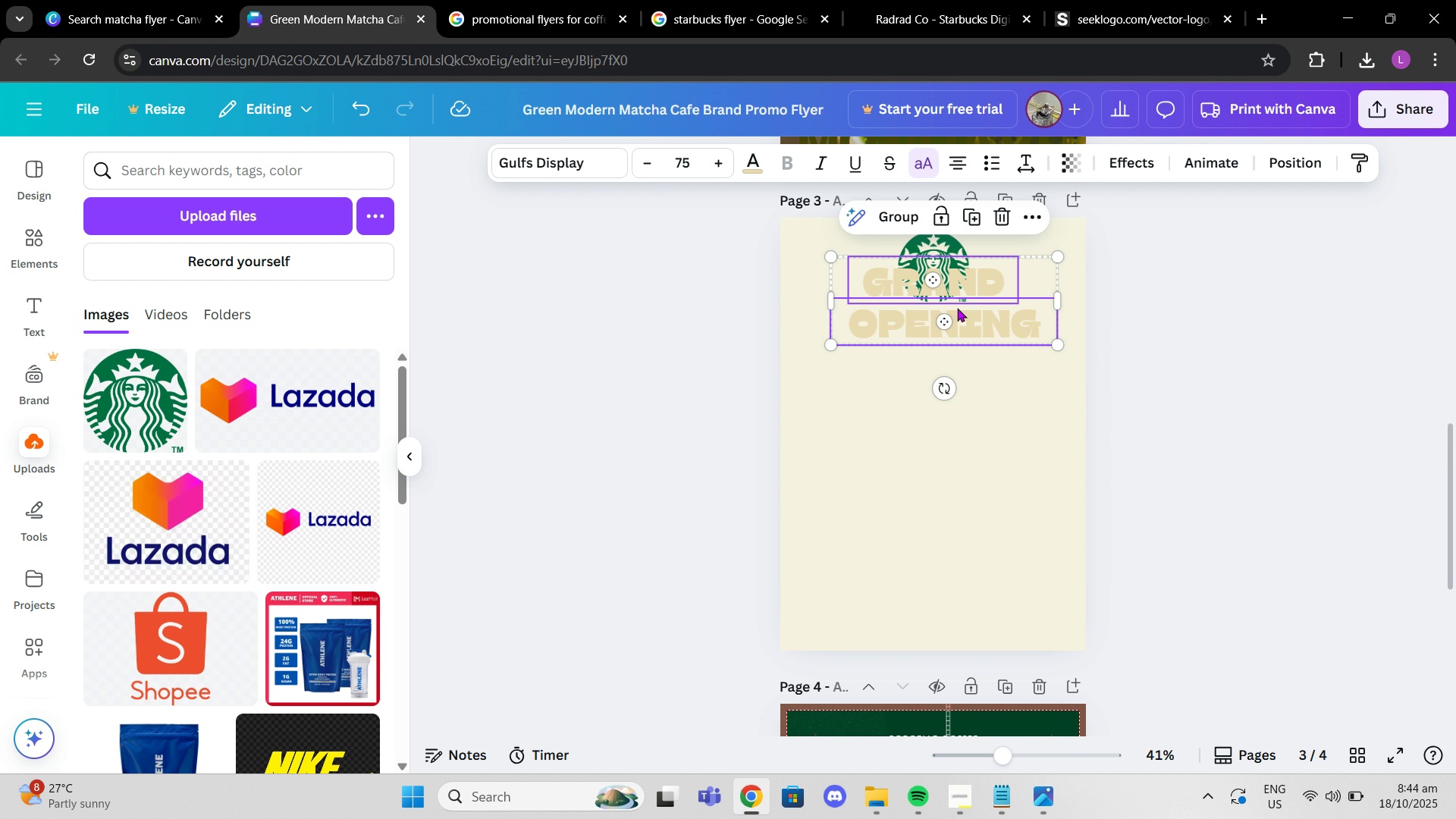 
left_click_drag(start_coordinate=[957, 308], to_coordinate=[949, 361])
 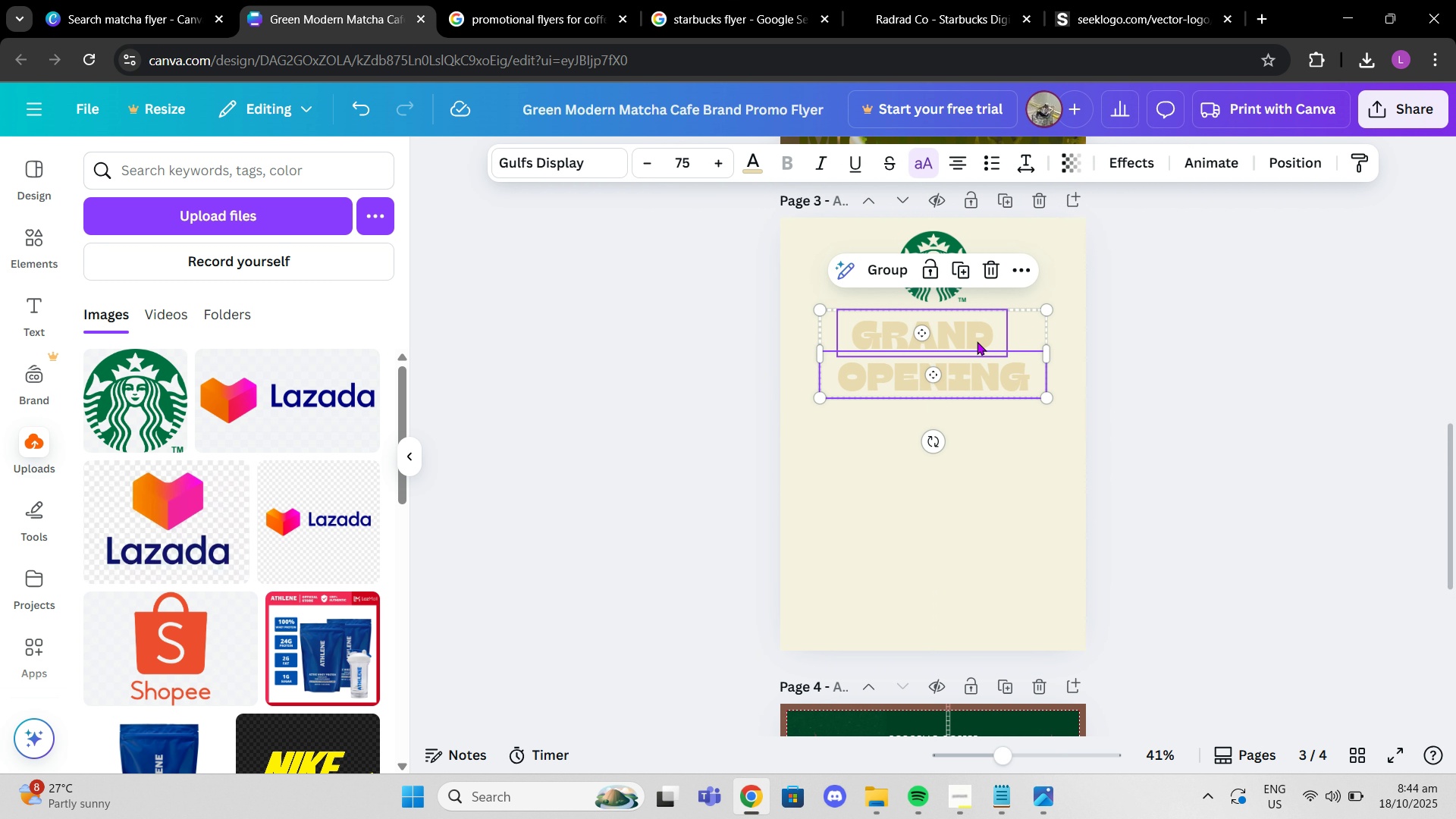 
left_click([977, 341])
 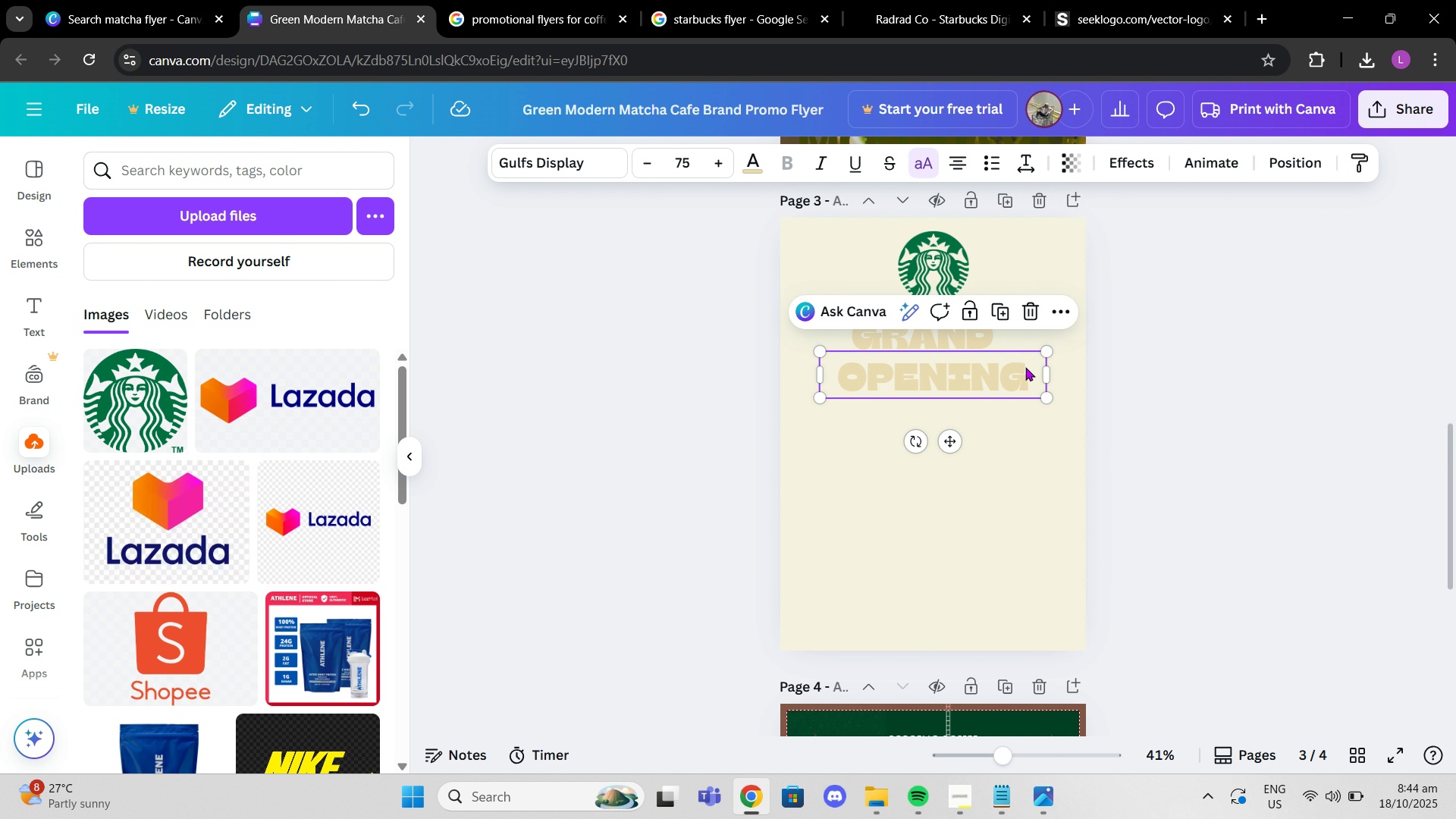 
left_click([1025, 367])
 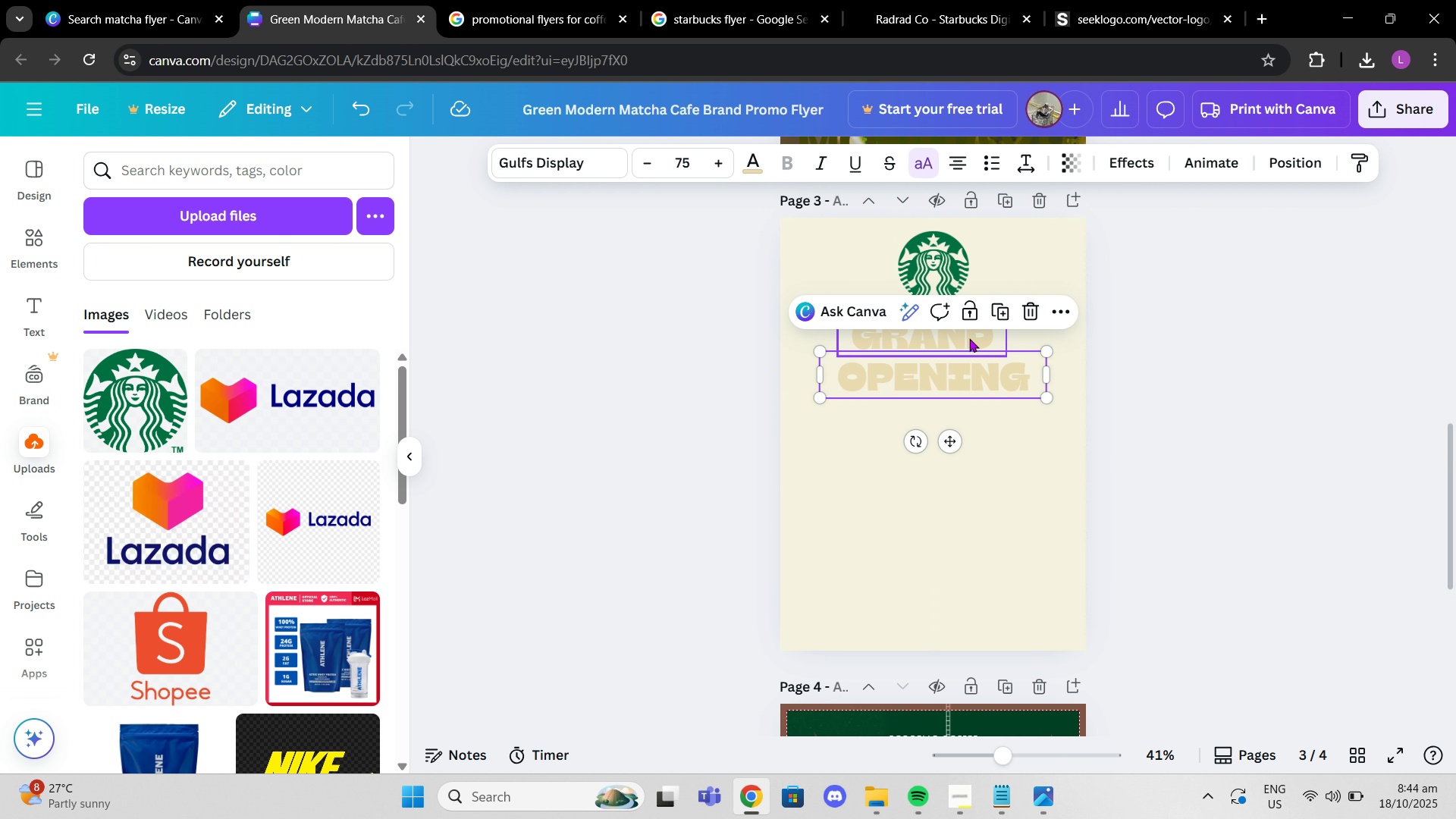 
left_click([969, 338])
 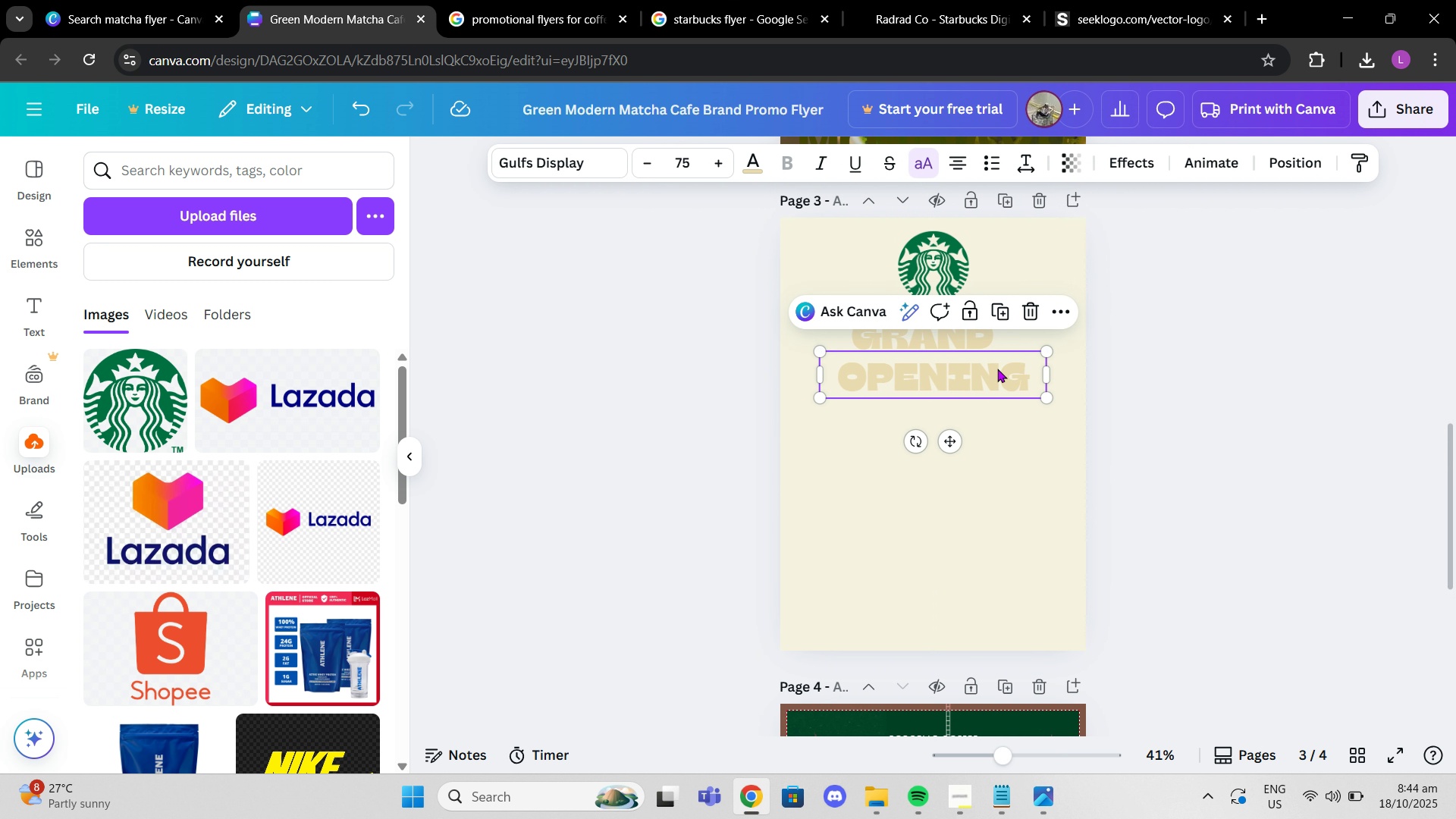 
left_click([997, 369])
 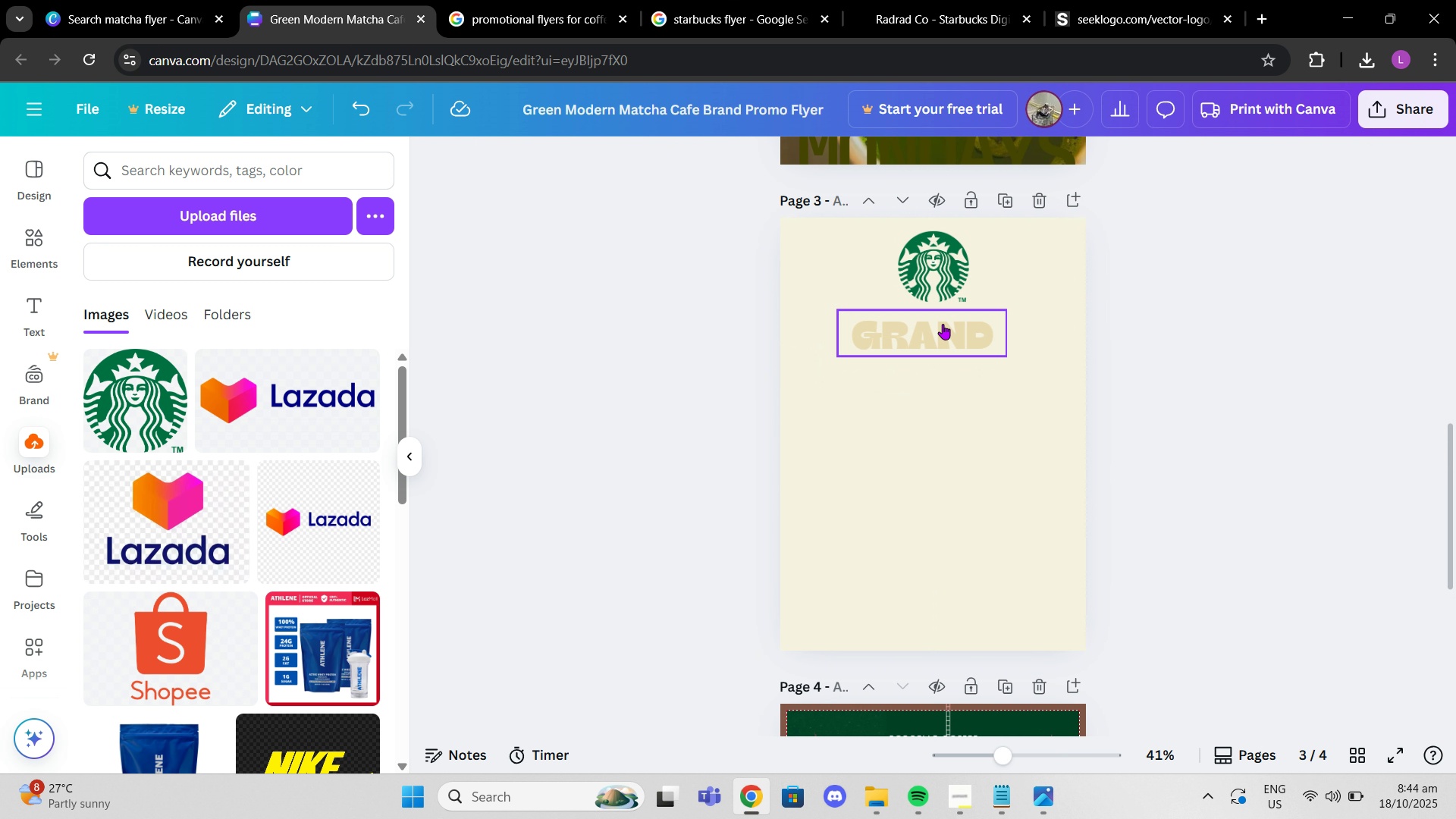 
double_click([943, 324])
 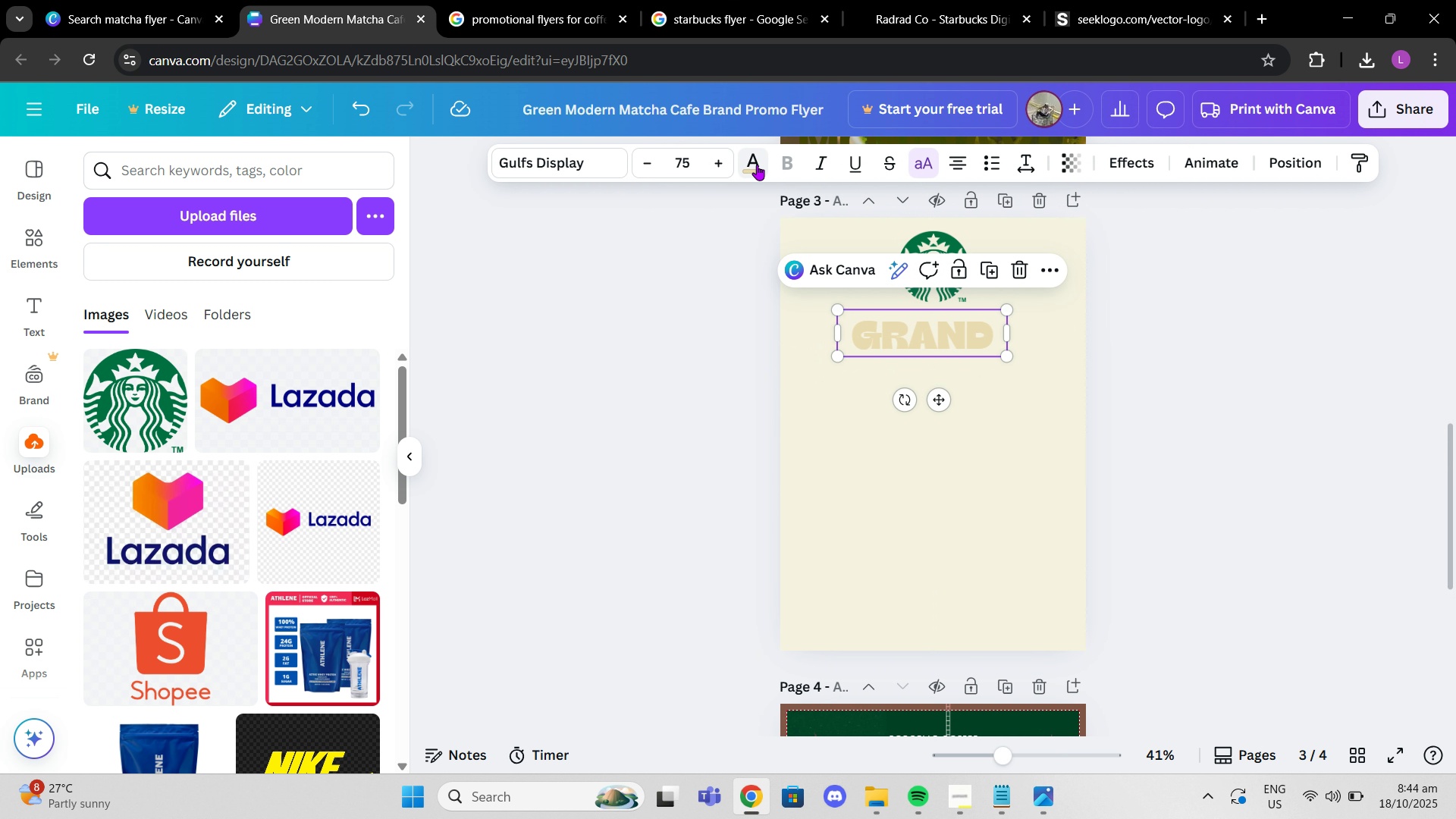 
left_click([757, 165])
 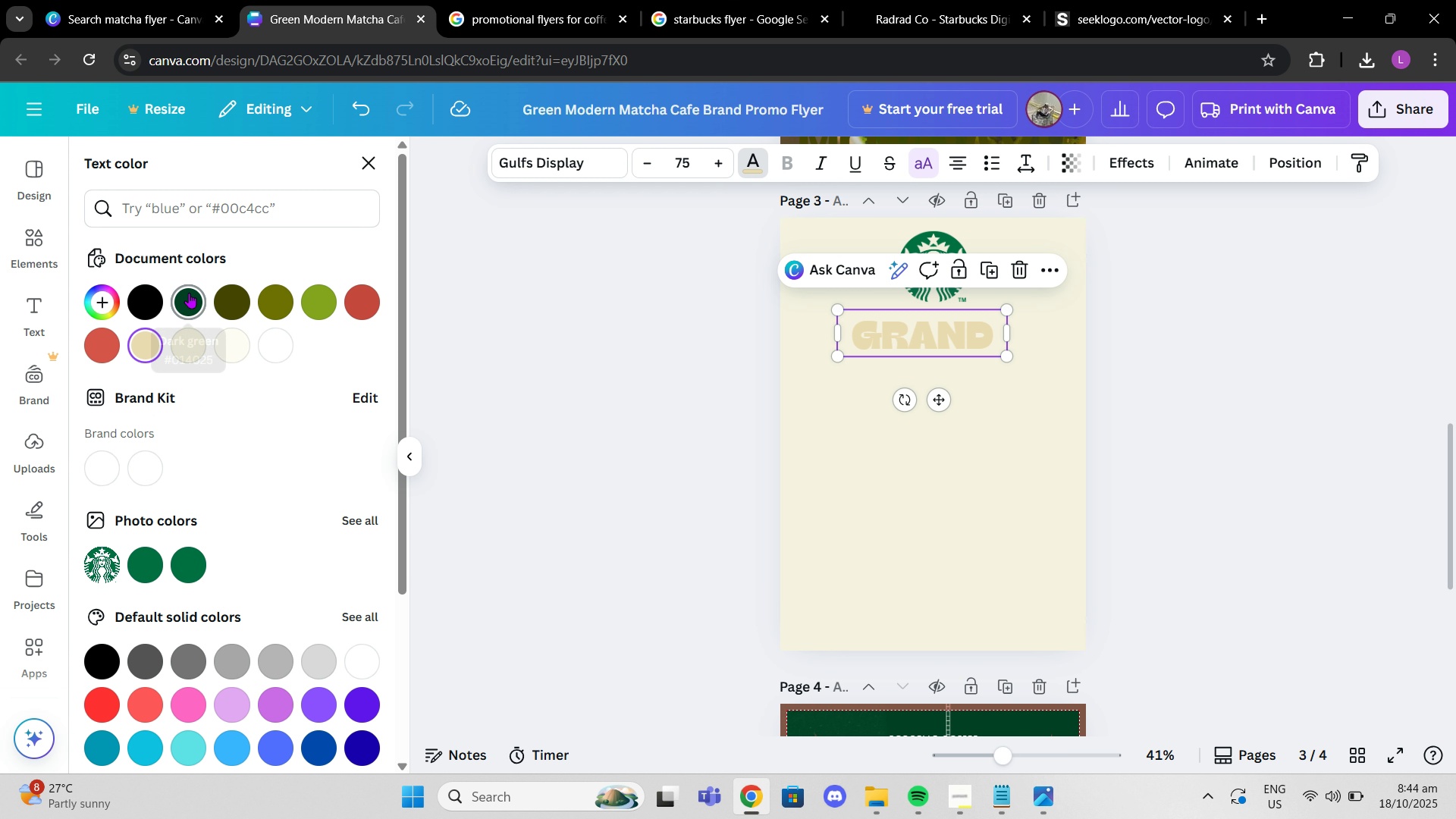 
left_click([315, 299])
 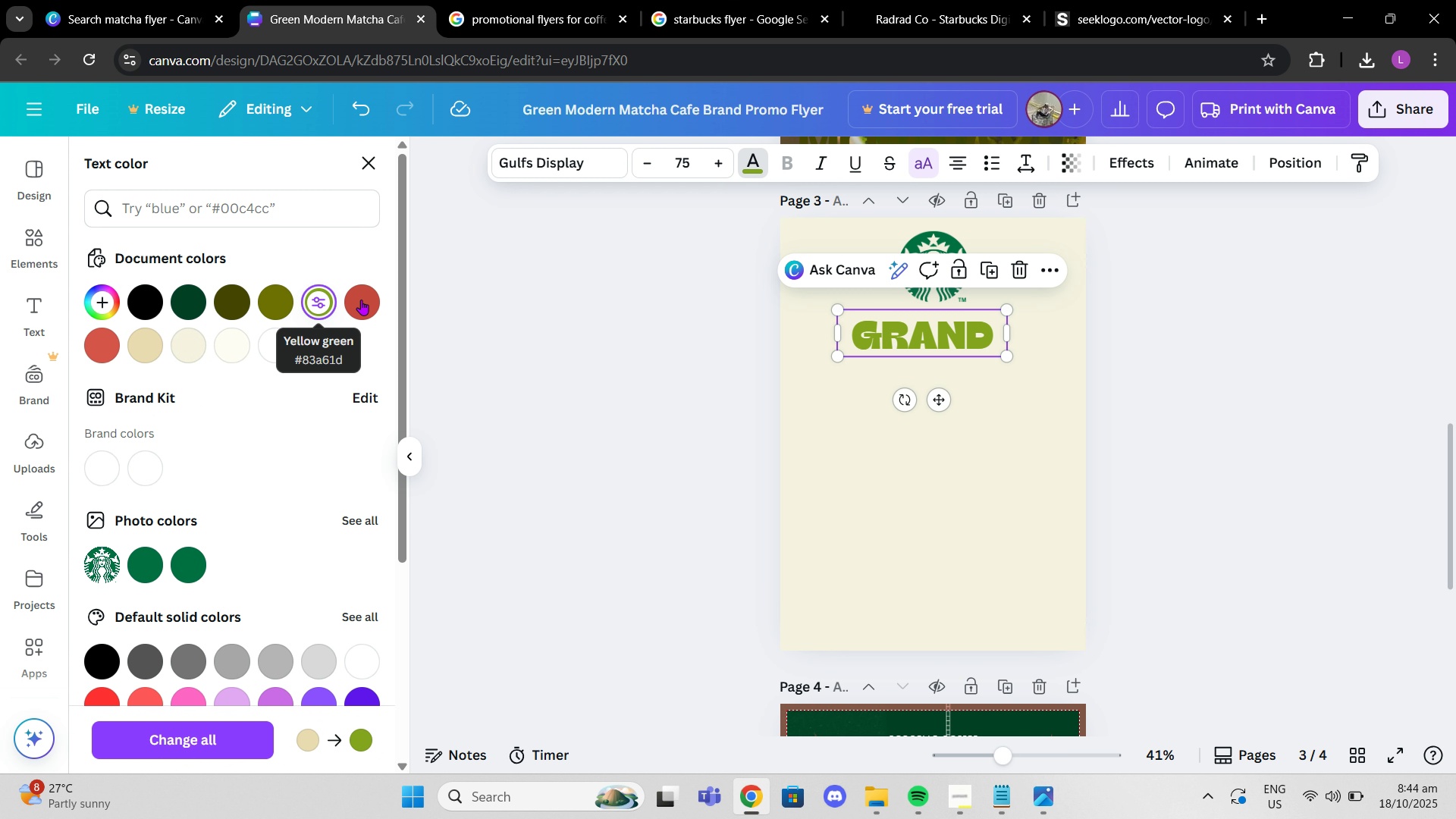 
type(MATCH)
 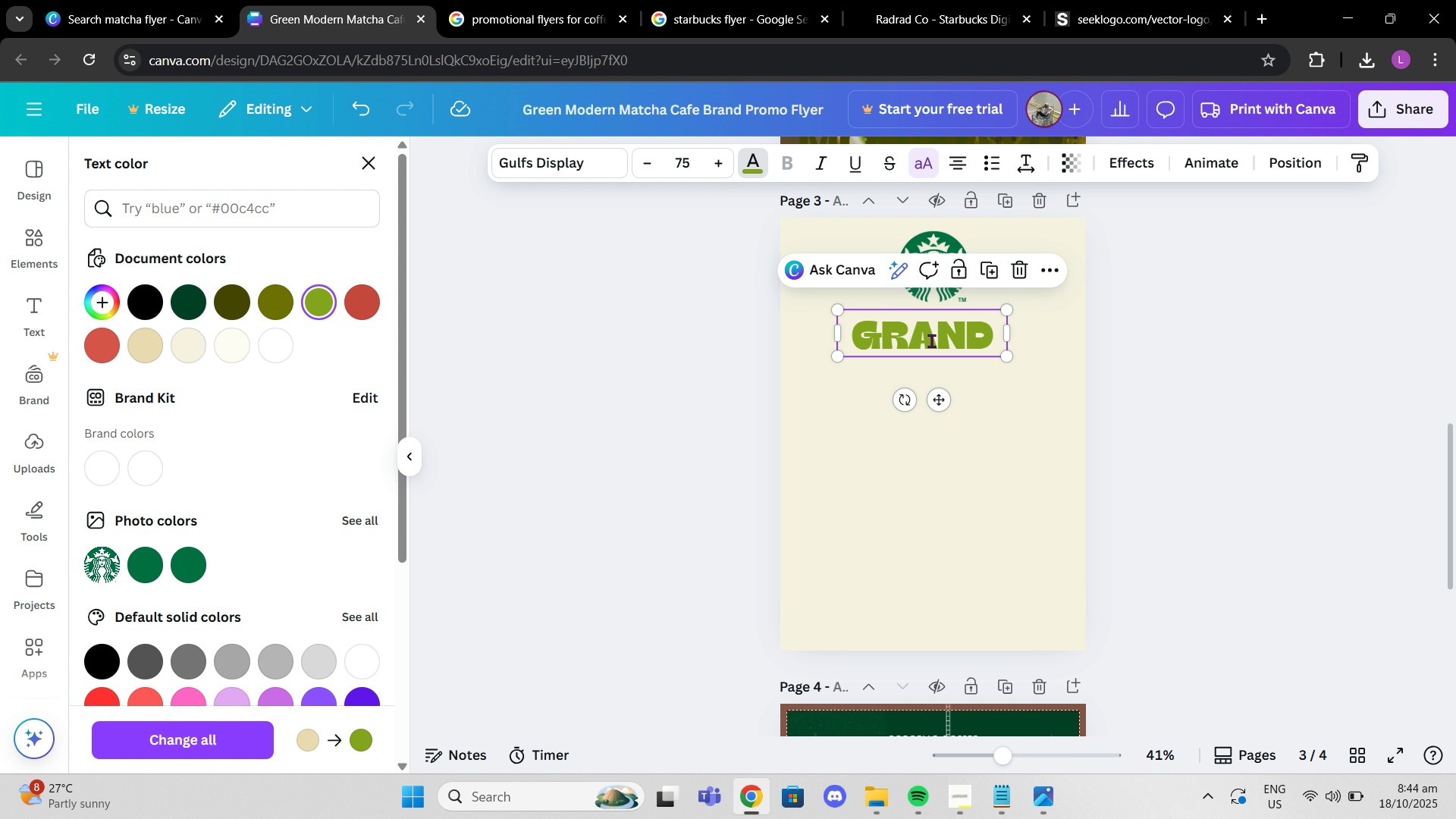 
double_click([931, 340])
 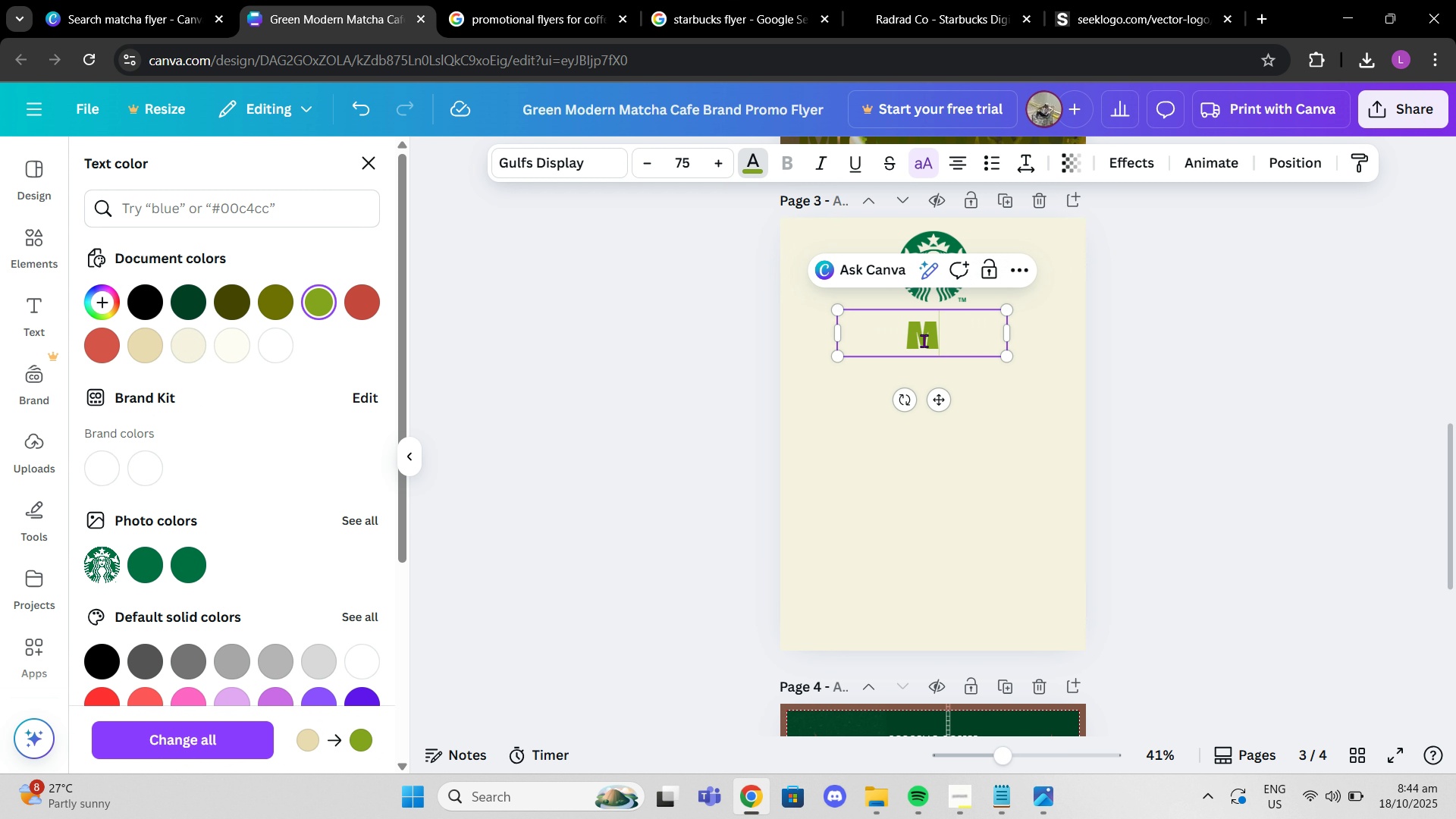 
type(MATCHA )
key(Backspace)
key(Backspace)
type(a mondas)
 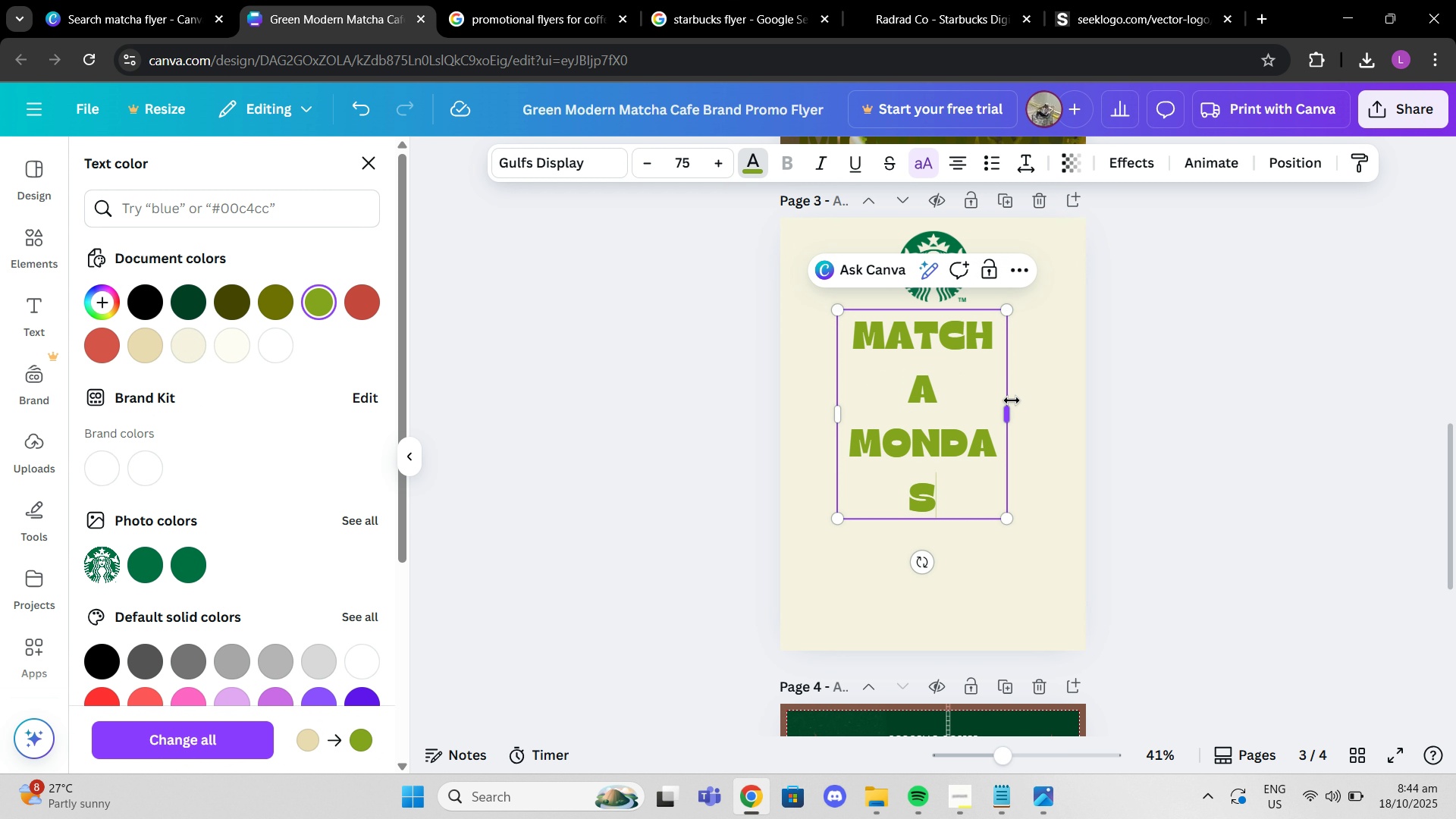 
left_click_drag(start_coordinate=[1012, 401], to_coordinate=[1028, 406])
 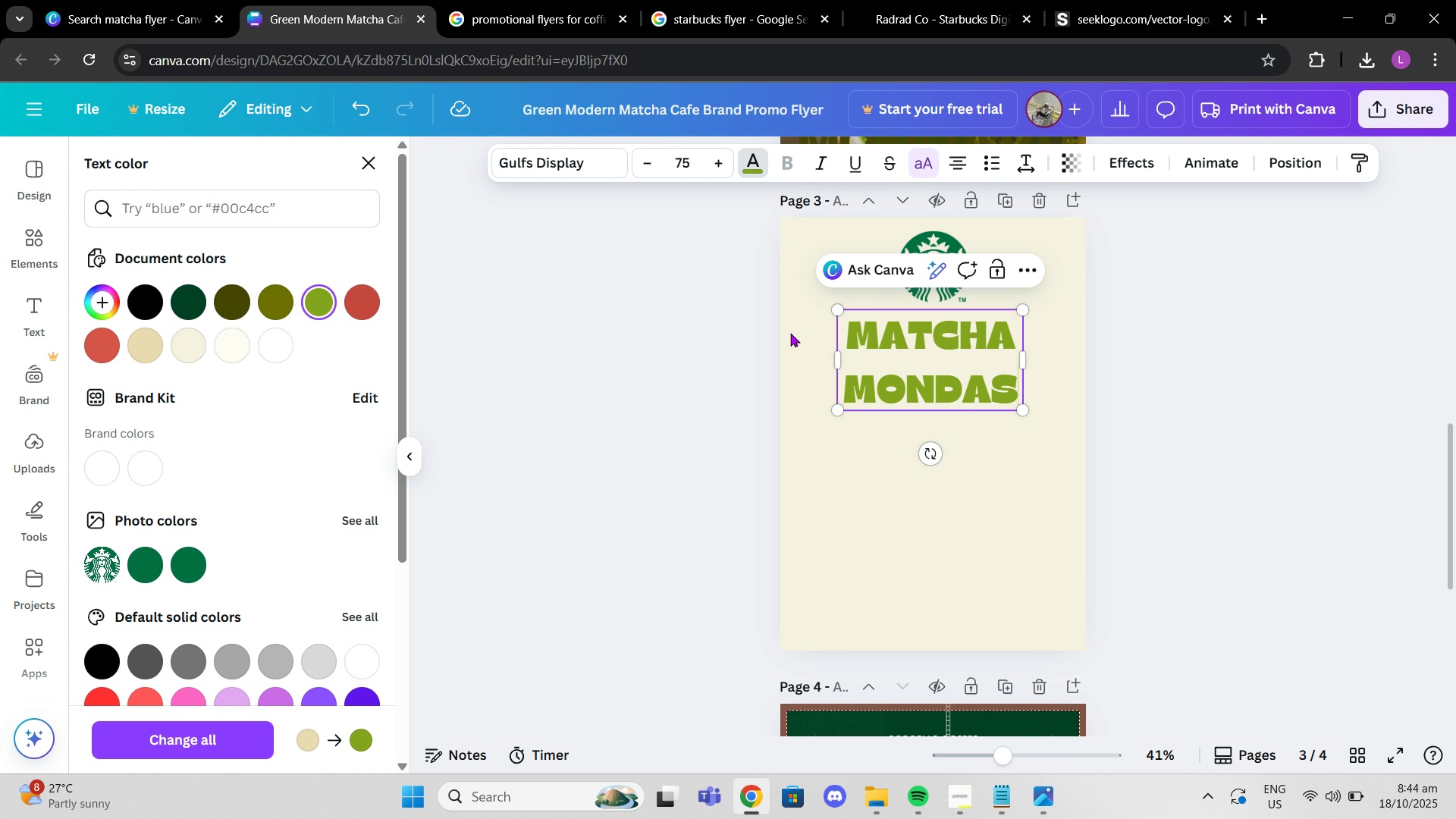 
left_click([765, 352])
 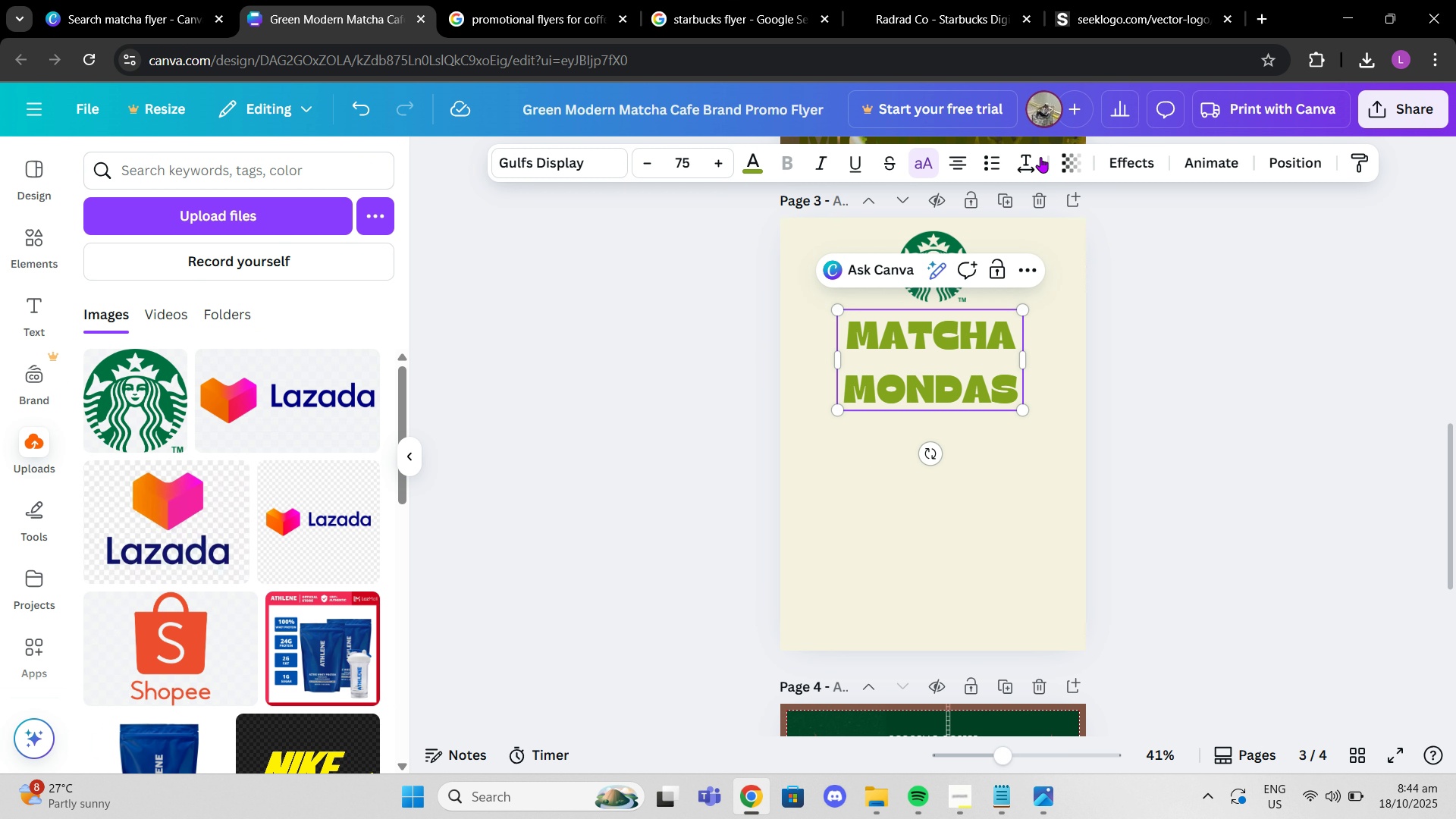 
double_click([1037, 158])
 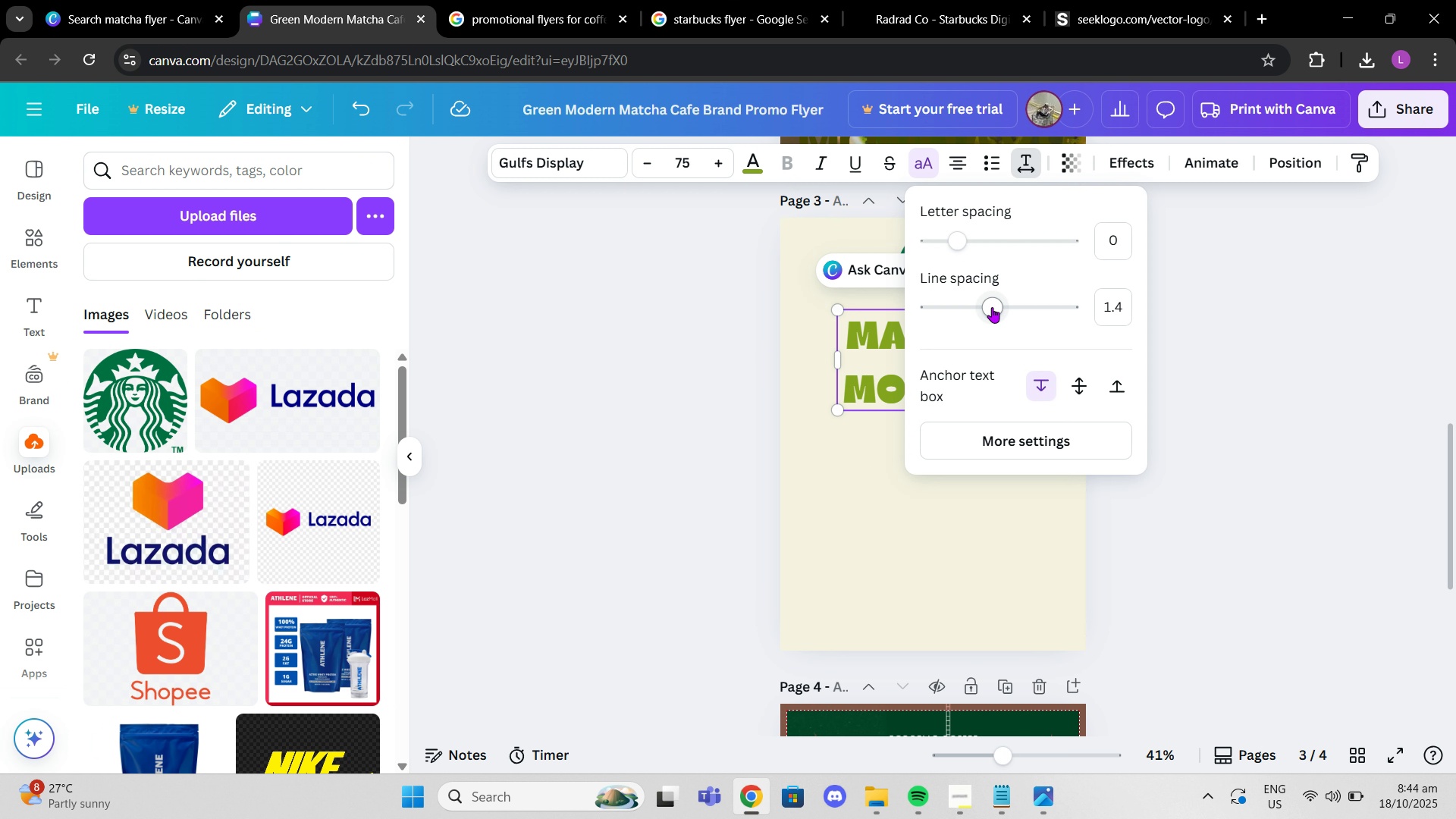 
left_click_drag(start_coordinate=[992, 309], to_coordinate=[967, 313])
 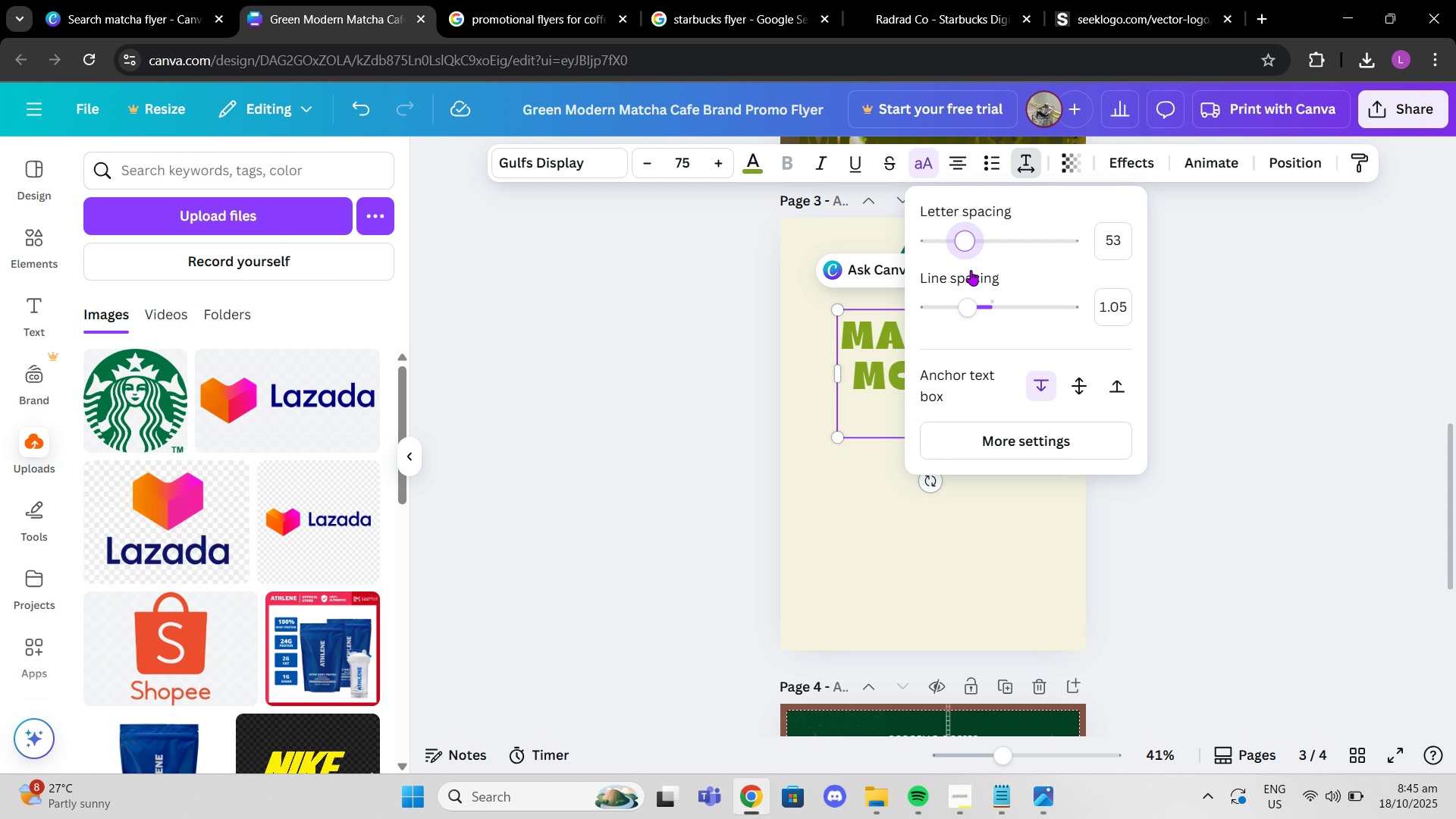 
left_click_drag(start_coordinate=[980, 307], to_coordinate=[963, 312])
 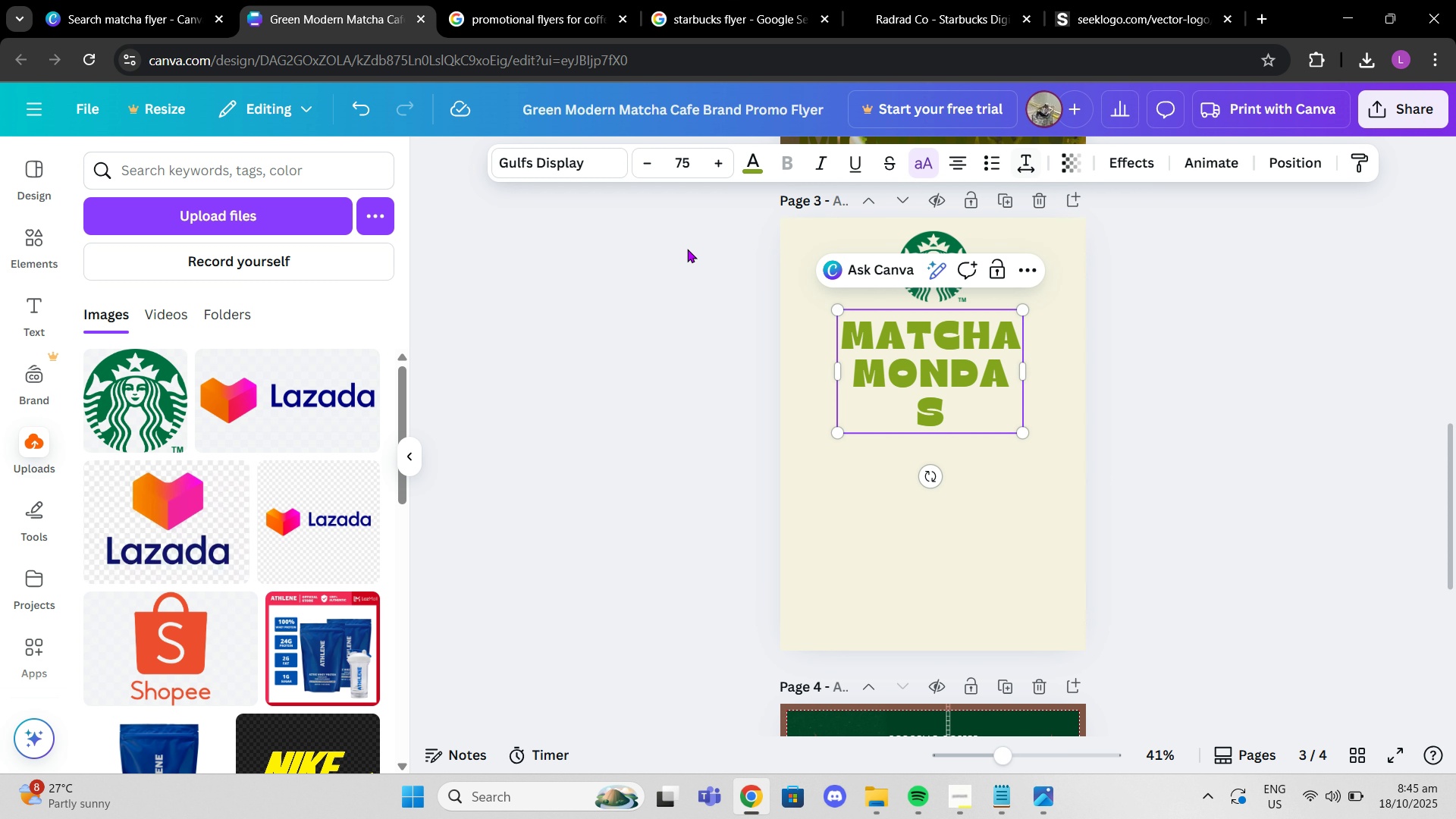 
left_click([687, 249])
 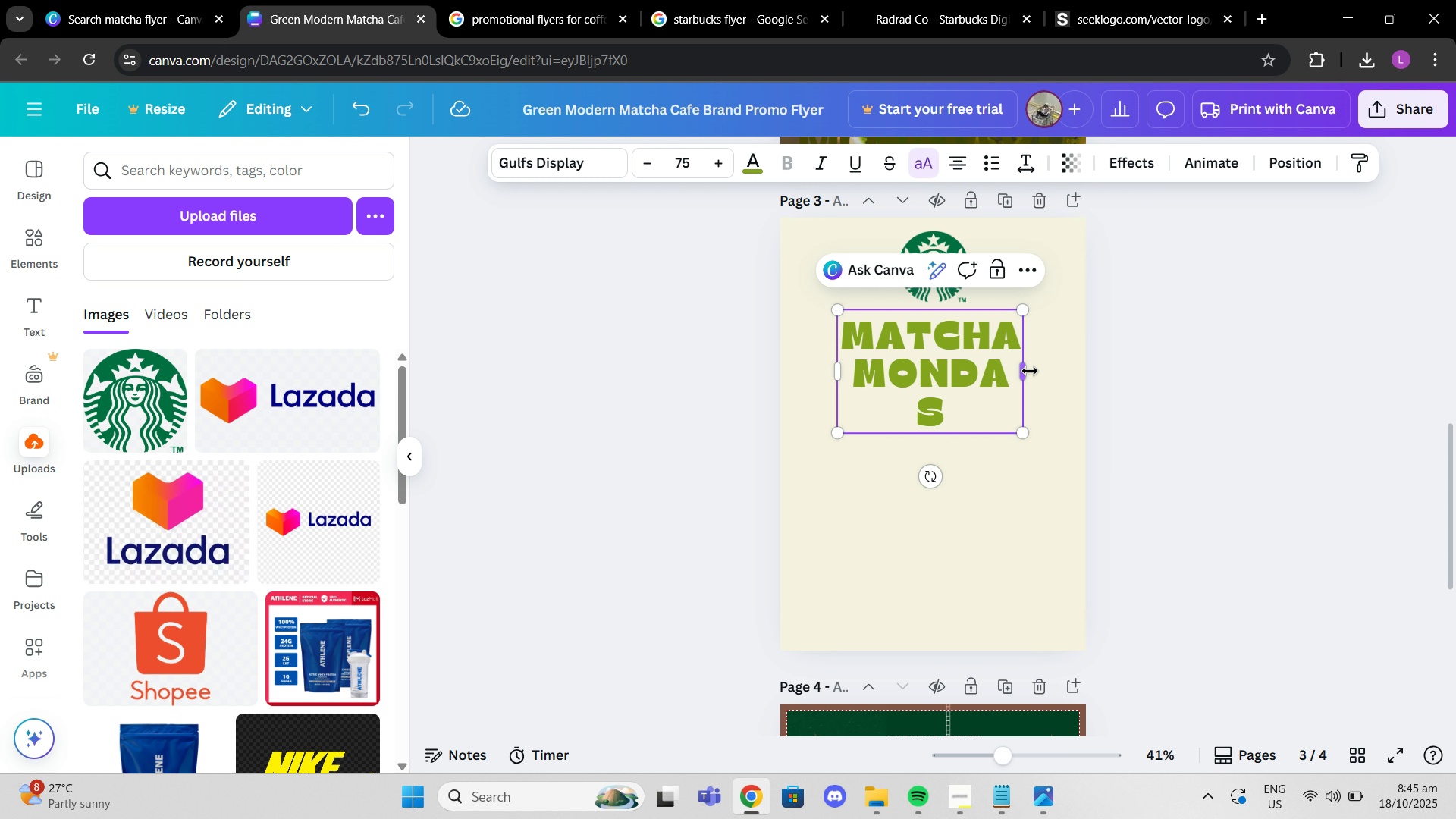 
left_click_drag(start_coordinate=[1030, 369], to_coordinate=[1085, 367])
 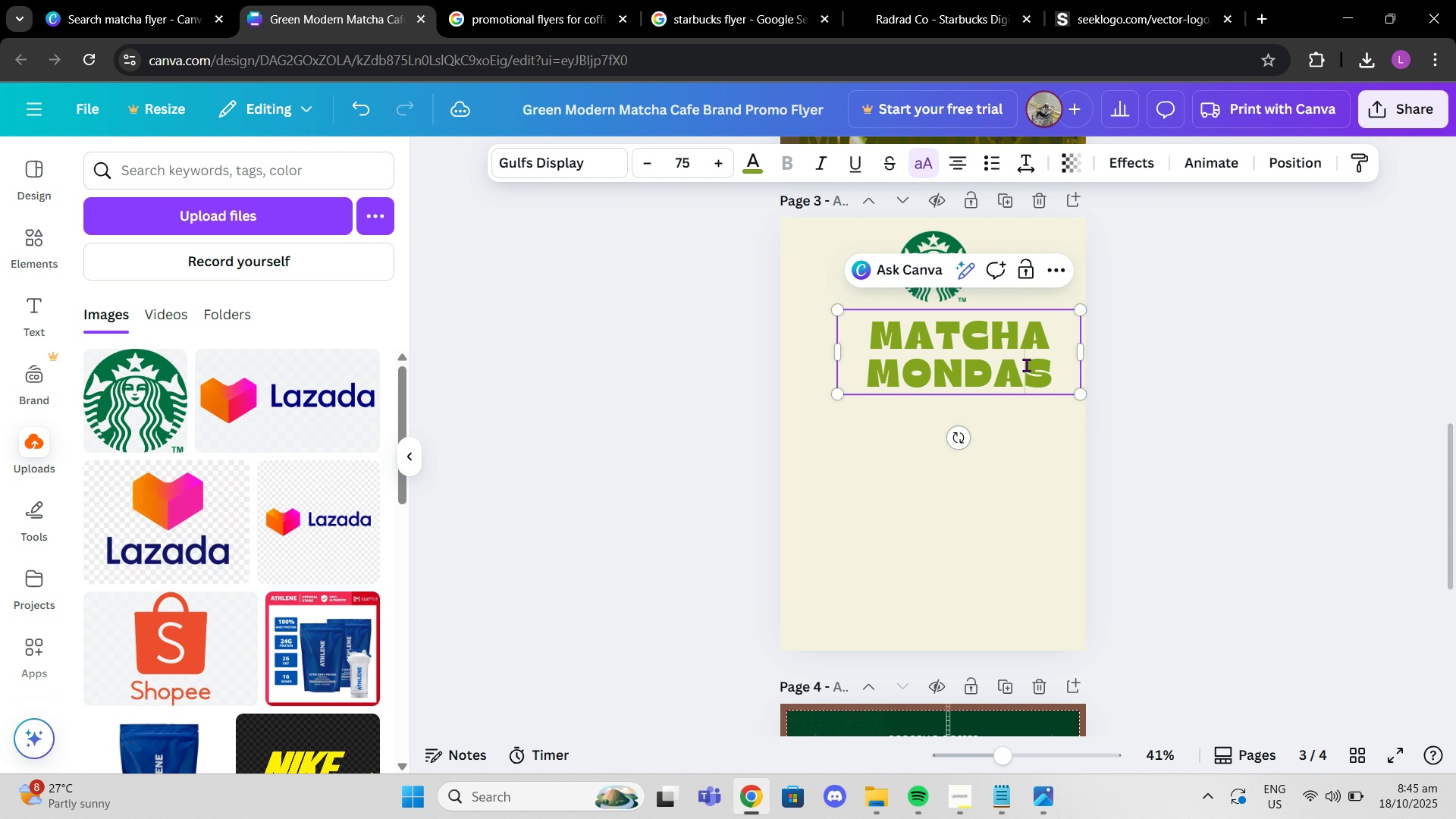 
left_click_drag(start_coordinate=[1032, 363], to_coordinate=[1022, 365])
 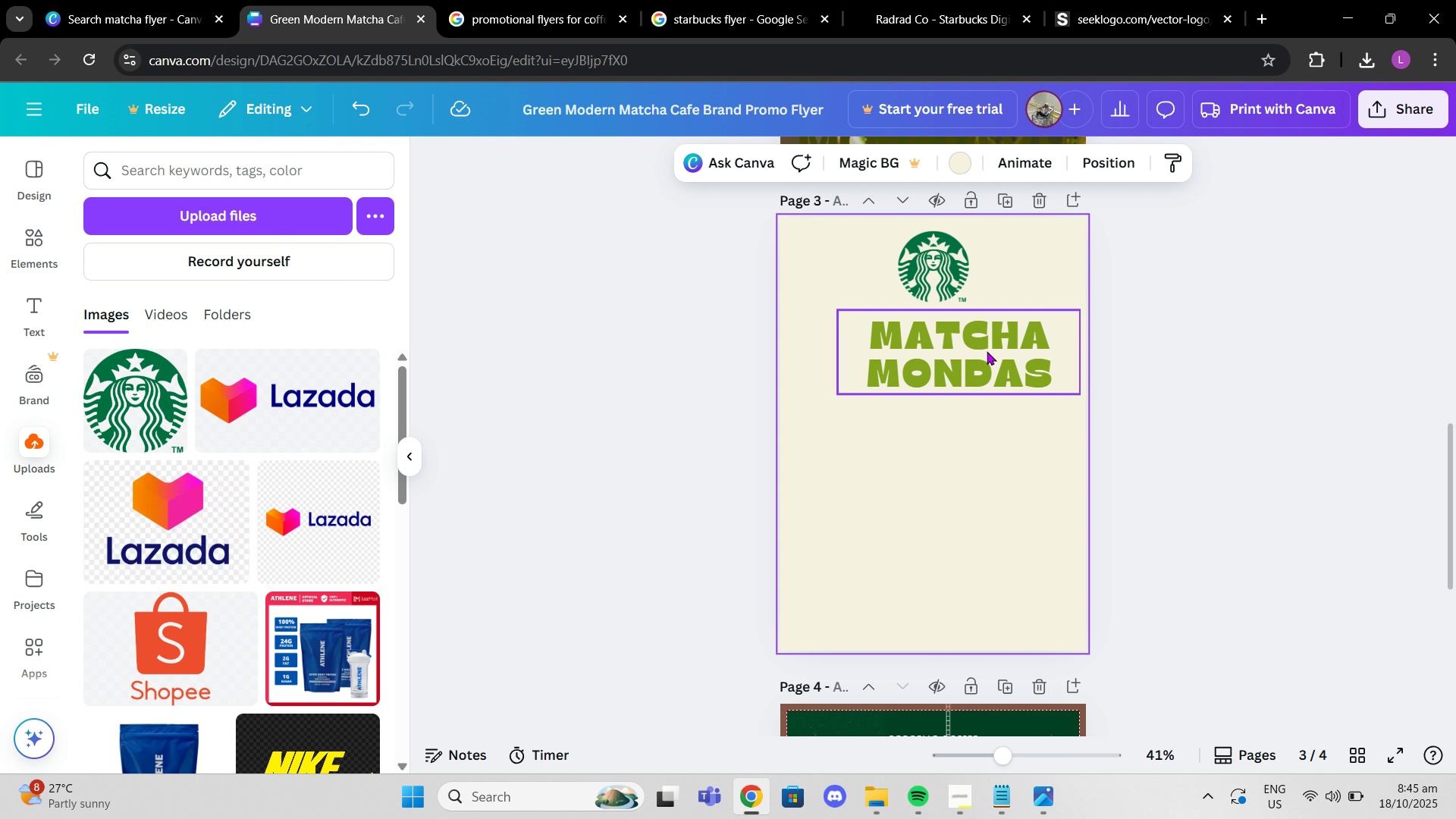 
left_click_drag(start_coordinate=[987, 351], to_coordinate=[963, 352])
 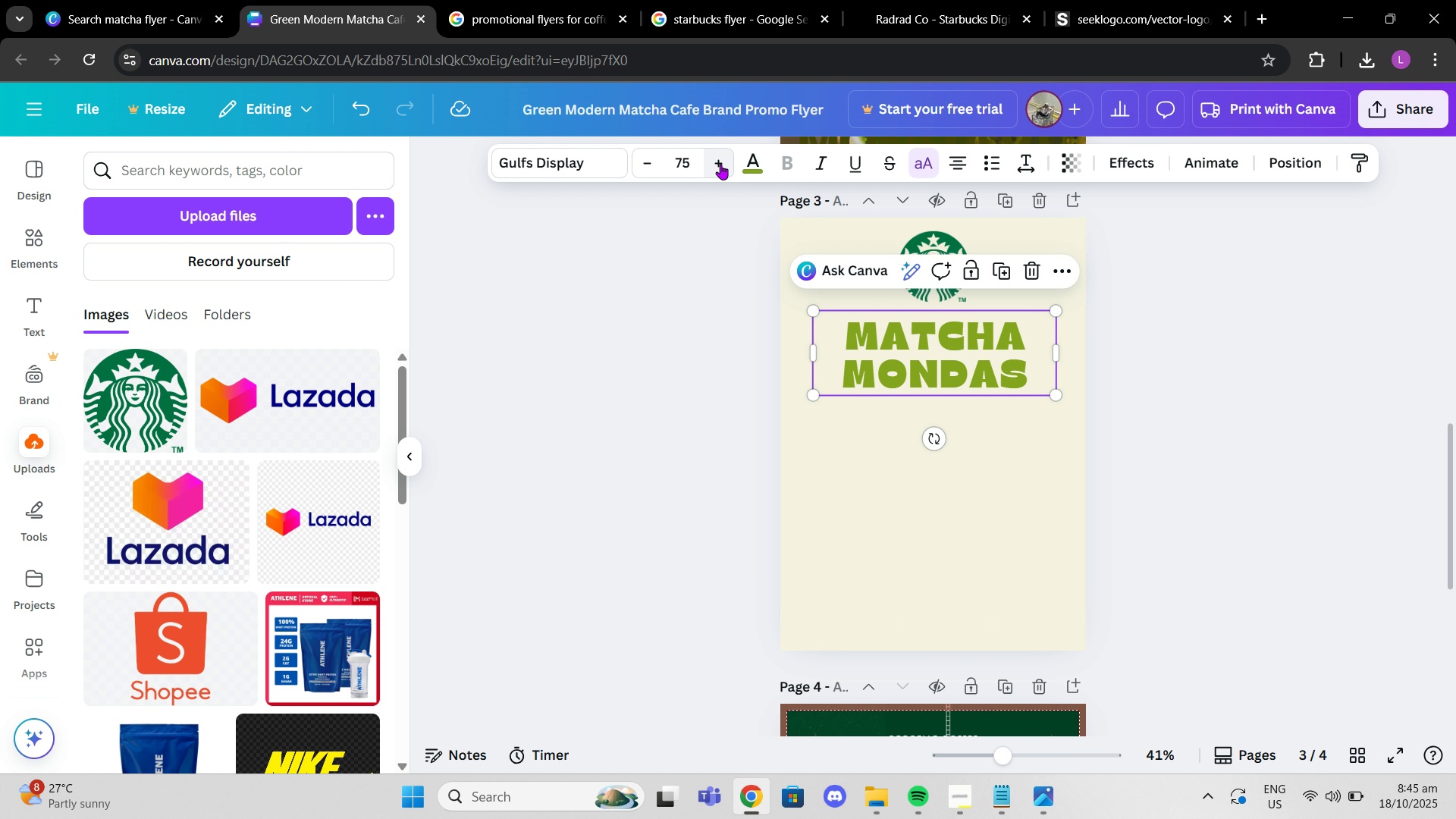 
left_click([720, 164])
 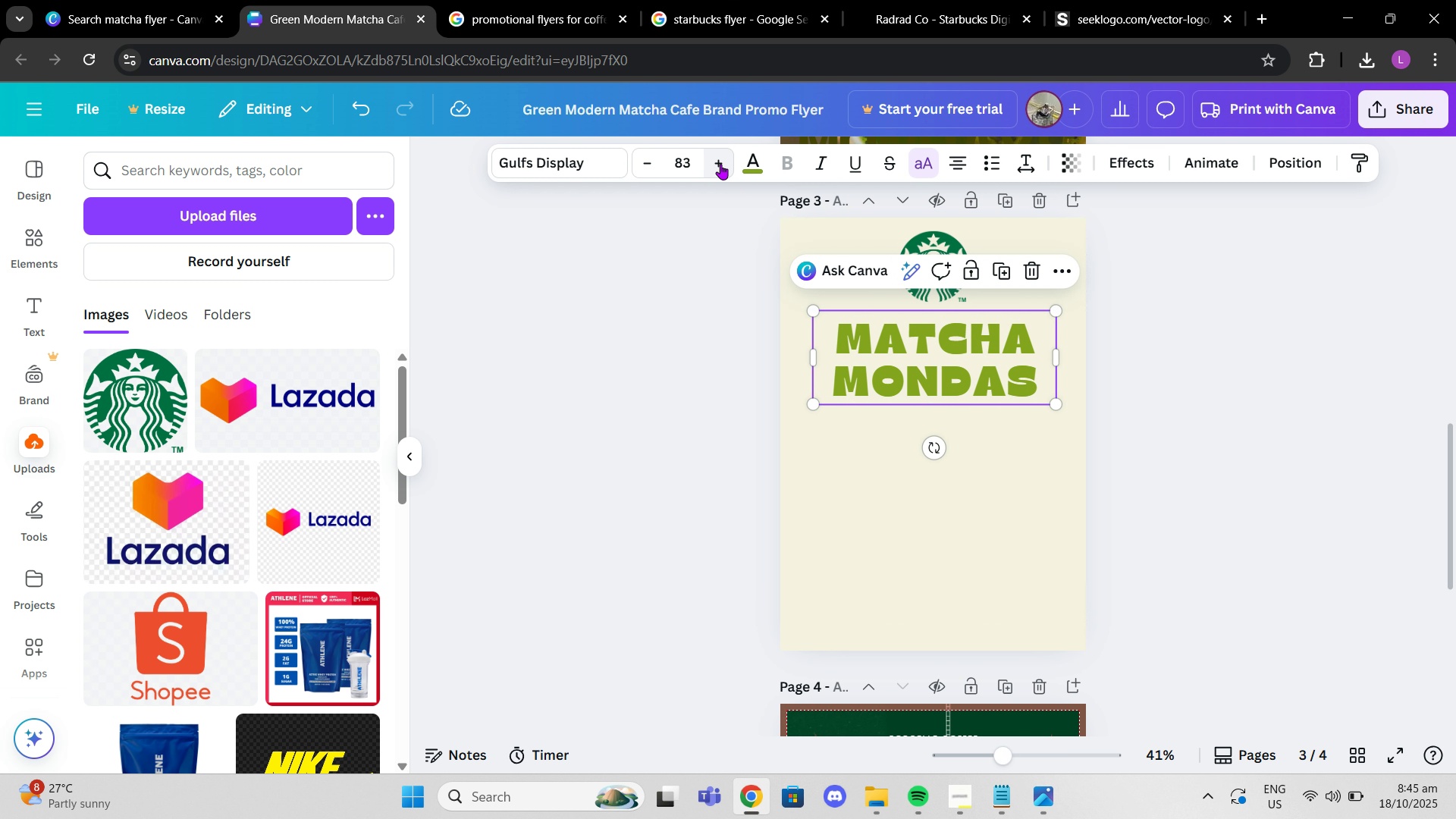 
double_click([720, 164])
 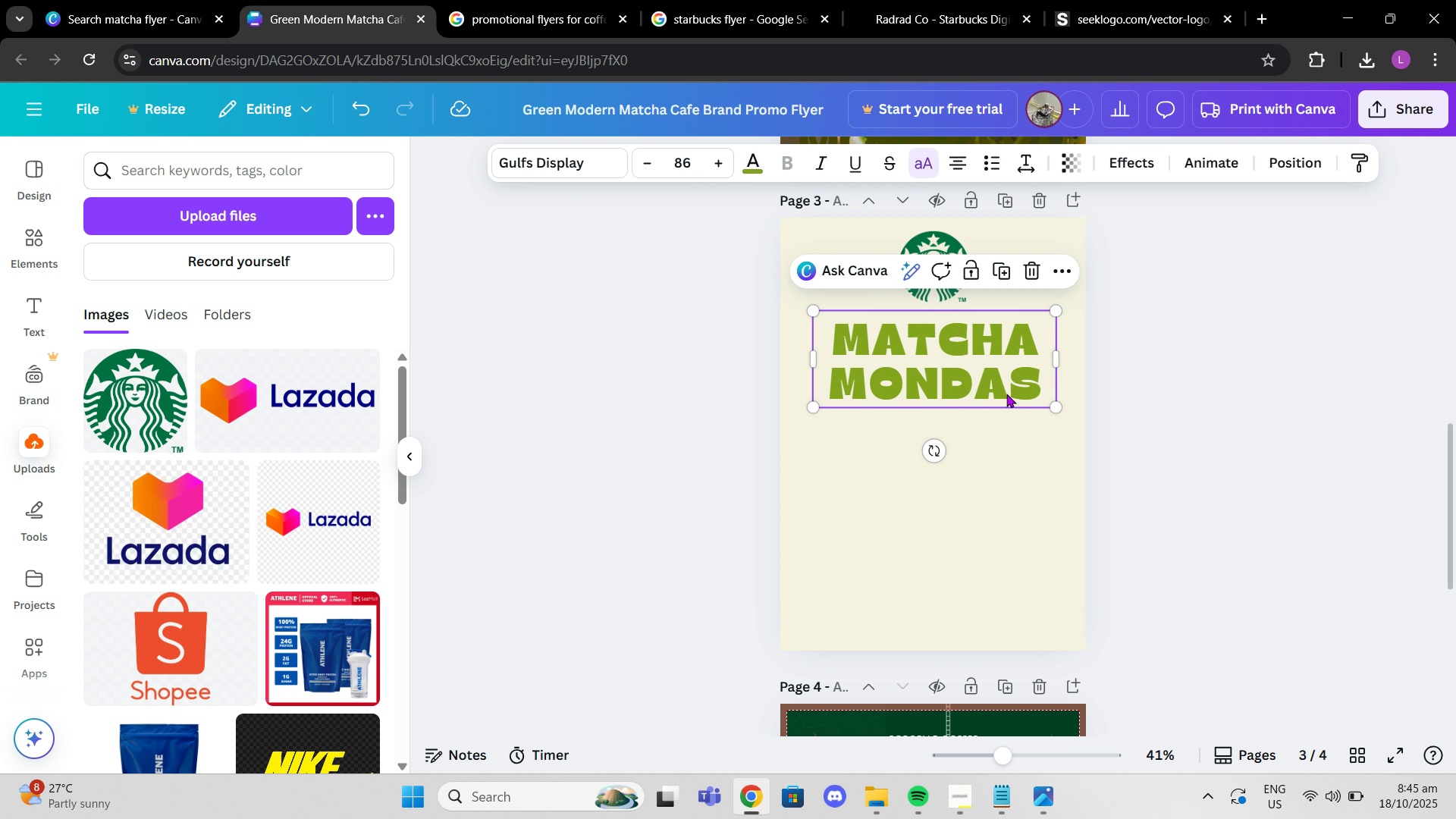 
left_click([1006, 394])
 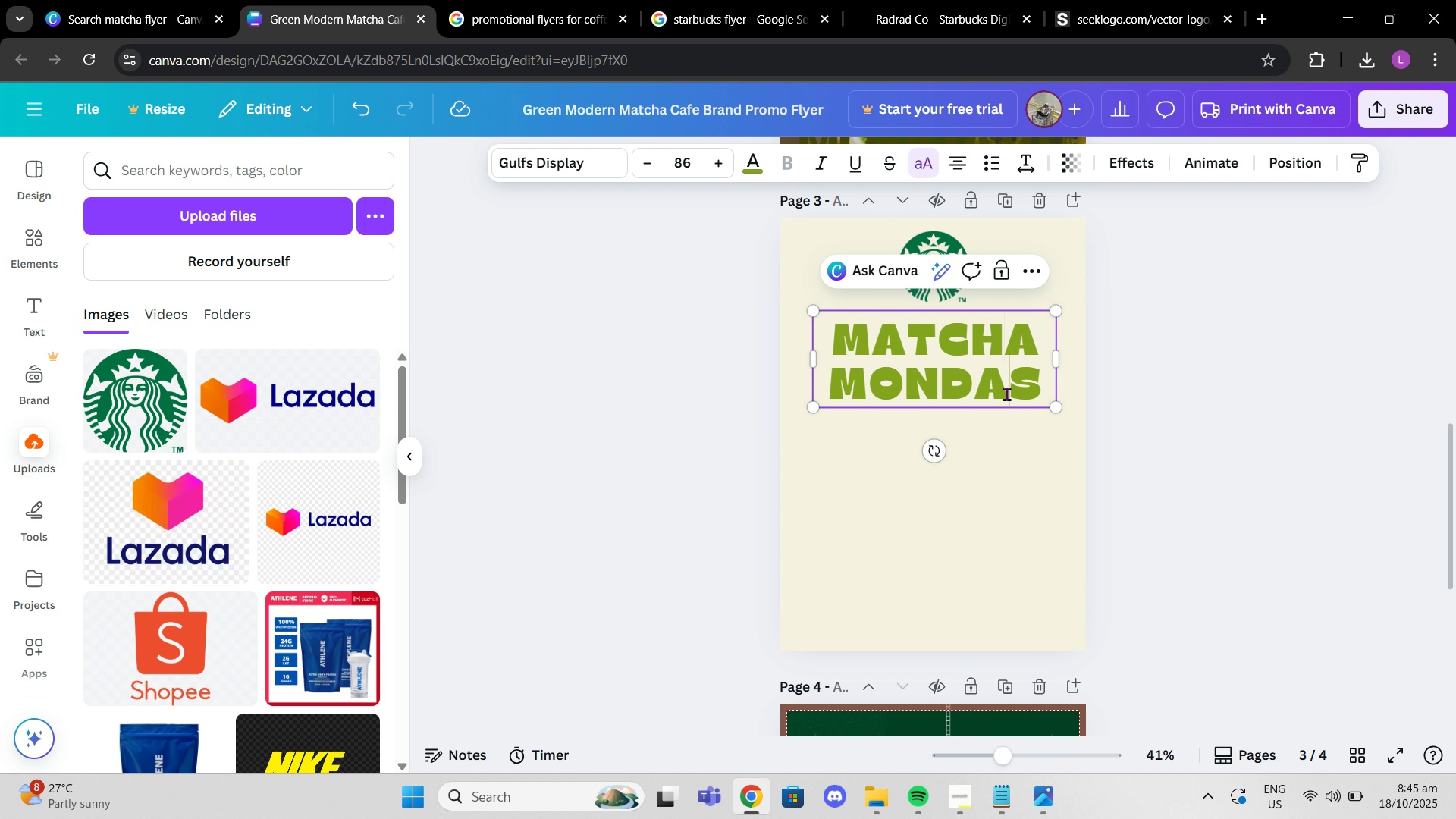 
left_click([1006, 394])
 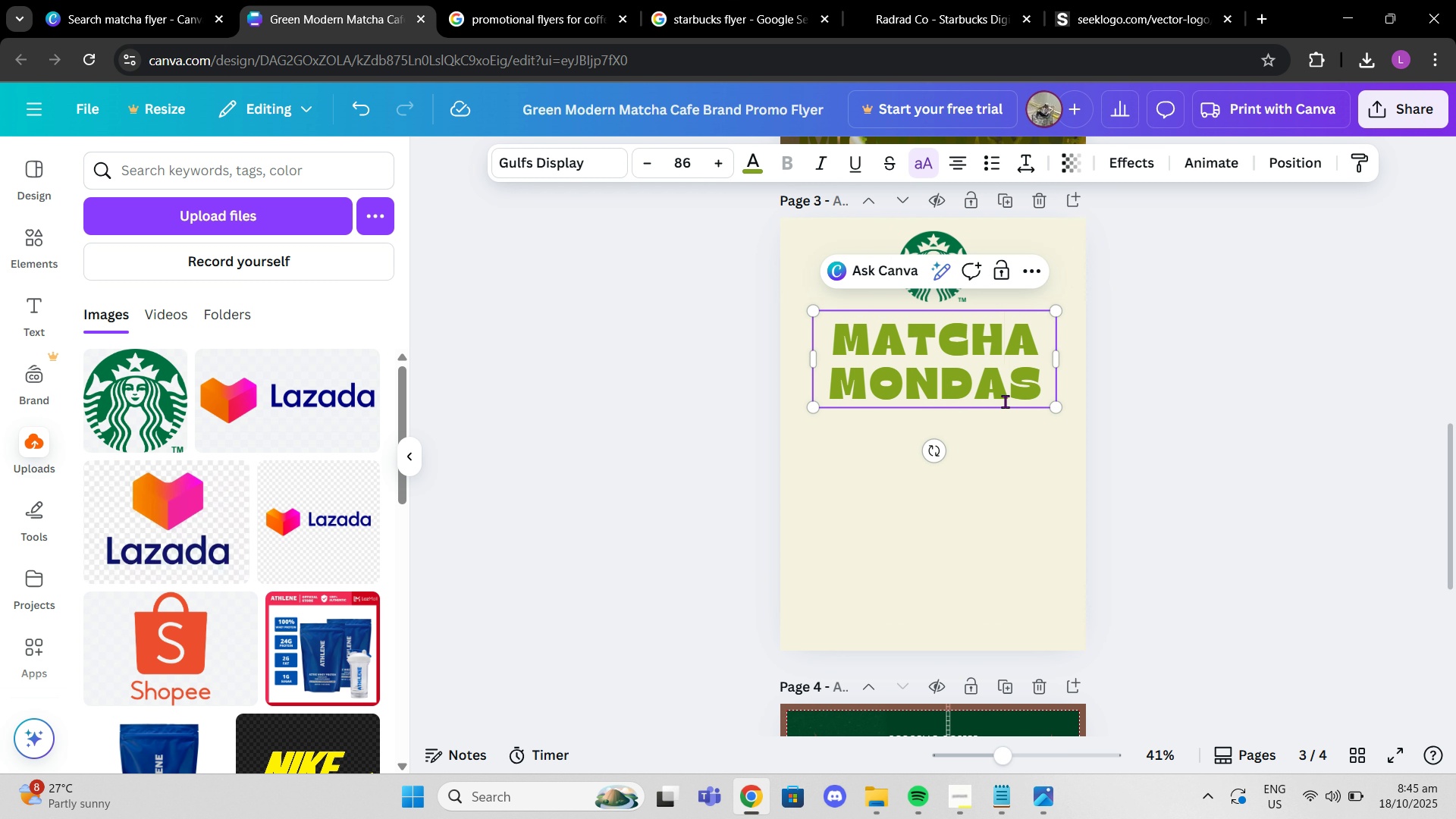 
key(Y)
 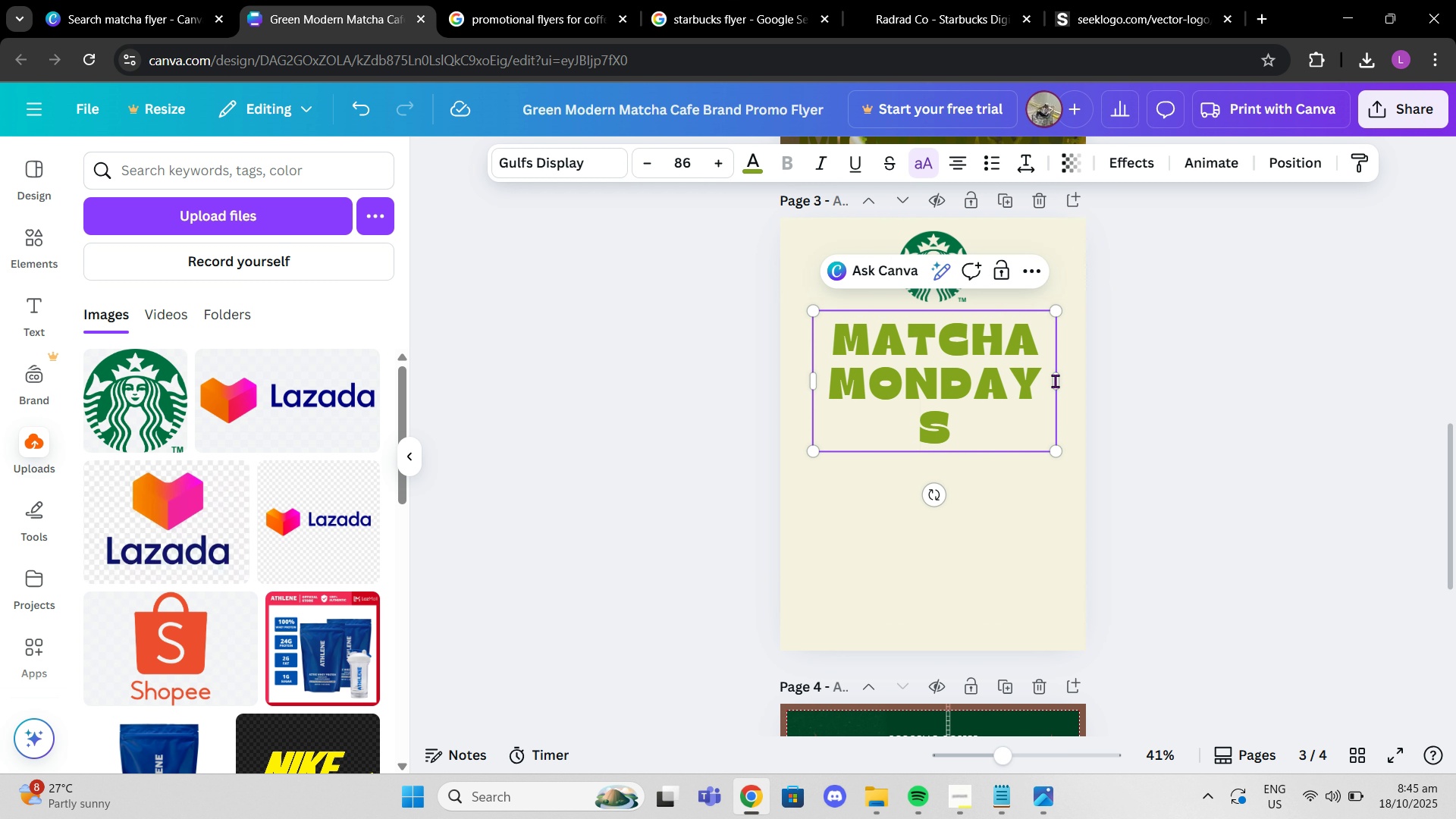 
left_click([1055, 381])
 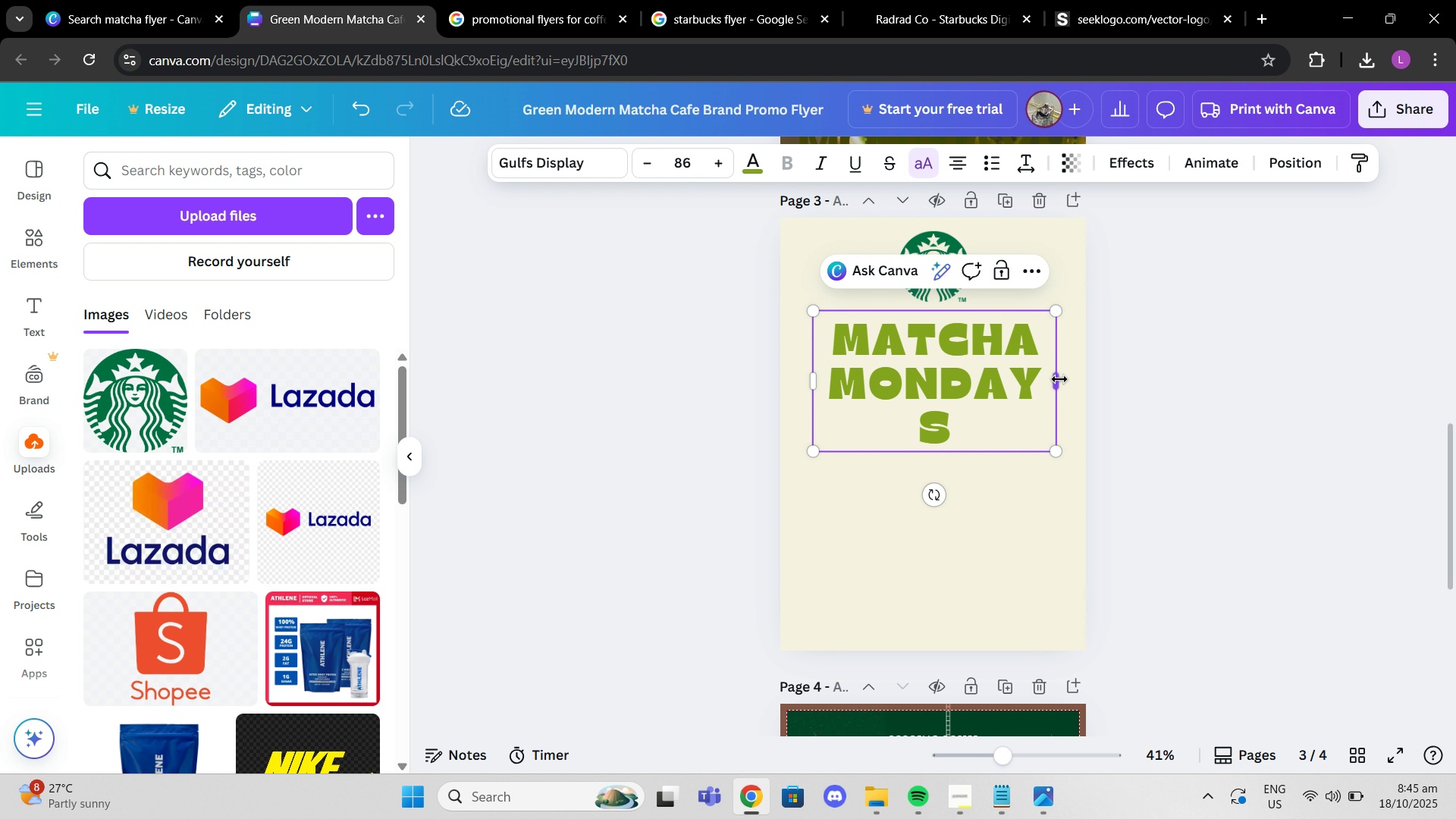 
left_click_drag(start_coordinate=[1059, 379], to_coordinate=[1072, 378])
 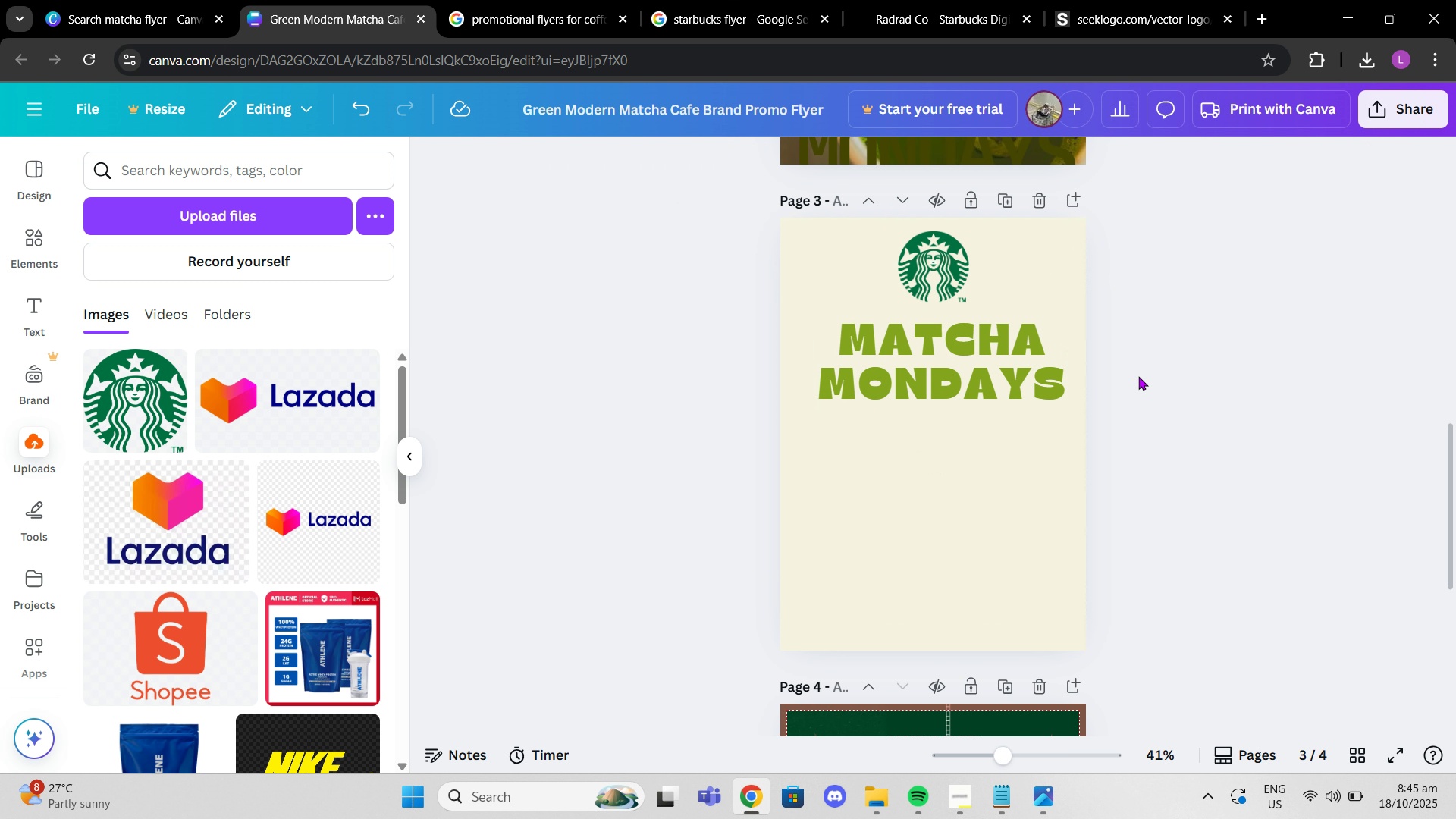 
left_click([1140, 376])
 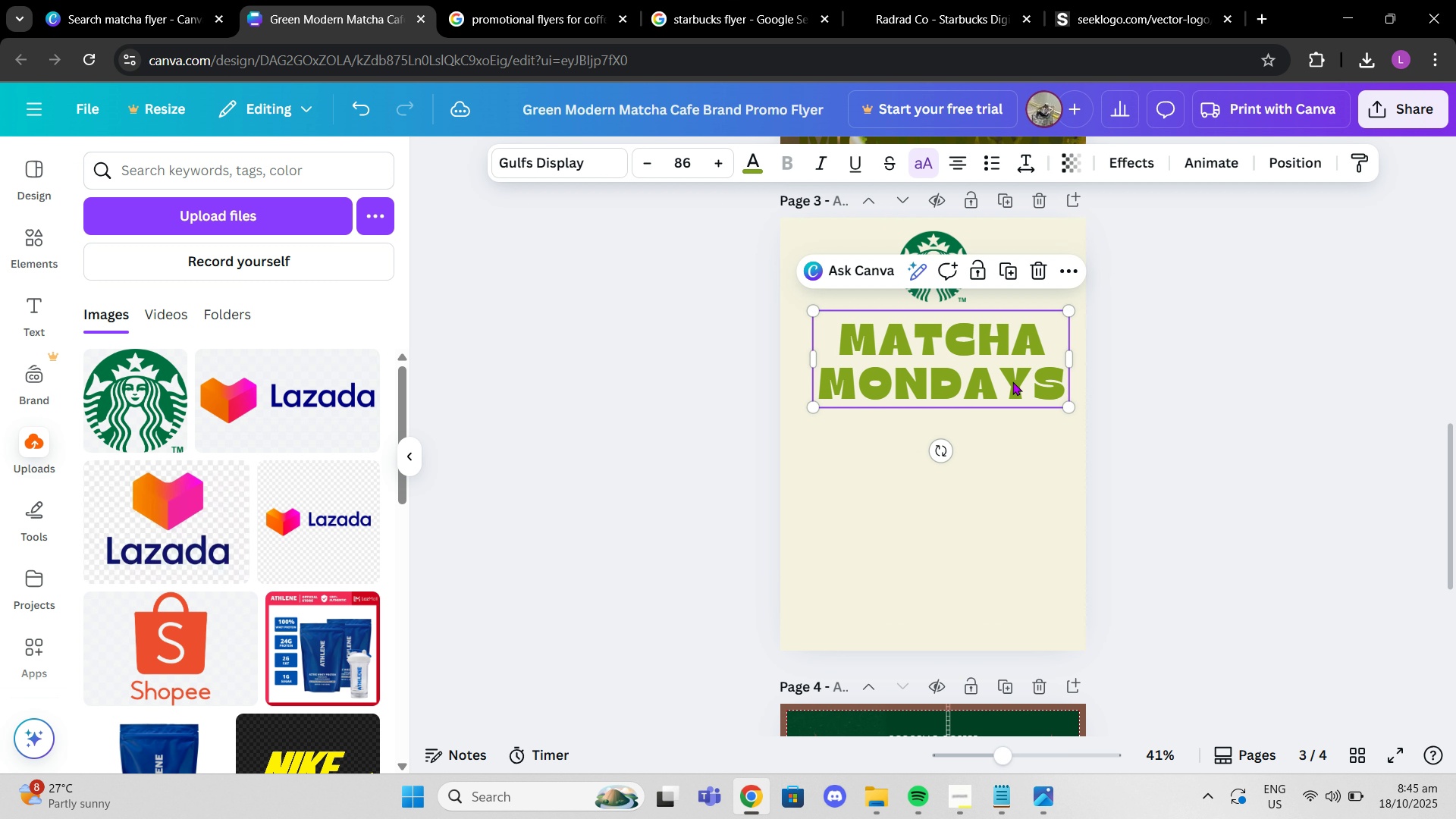 
left_click_drag(start_coordinate=[1019, 378], to_coordinate=[1010, 381])
 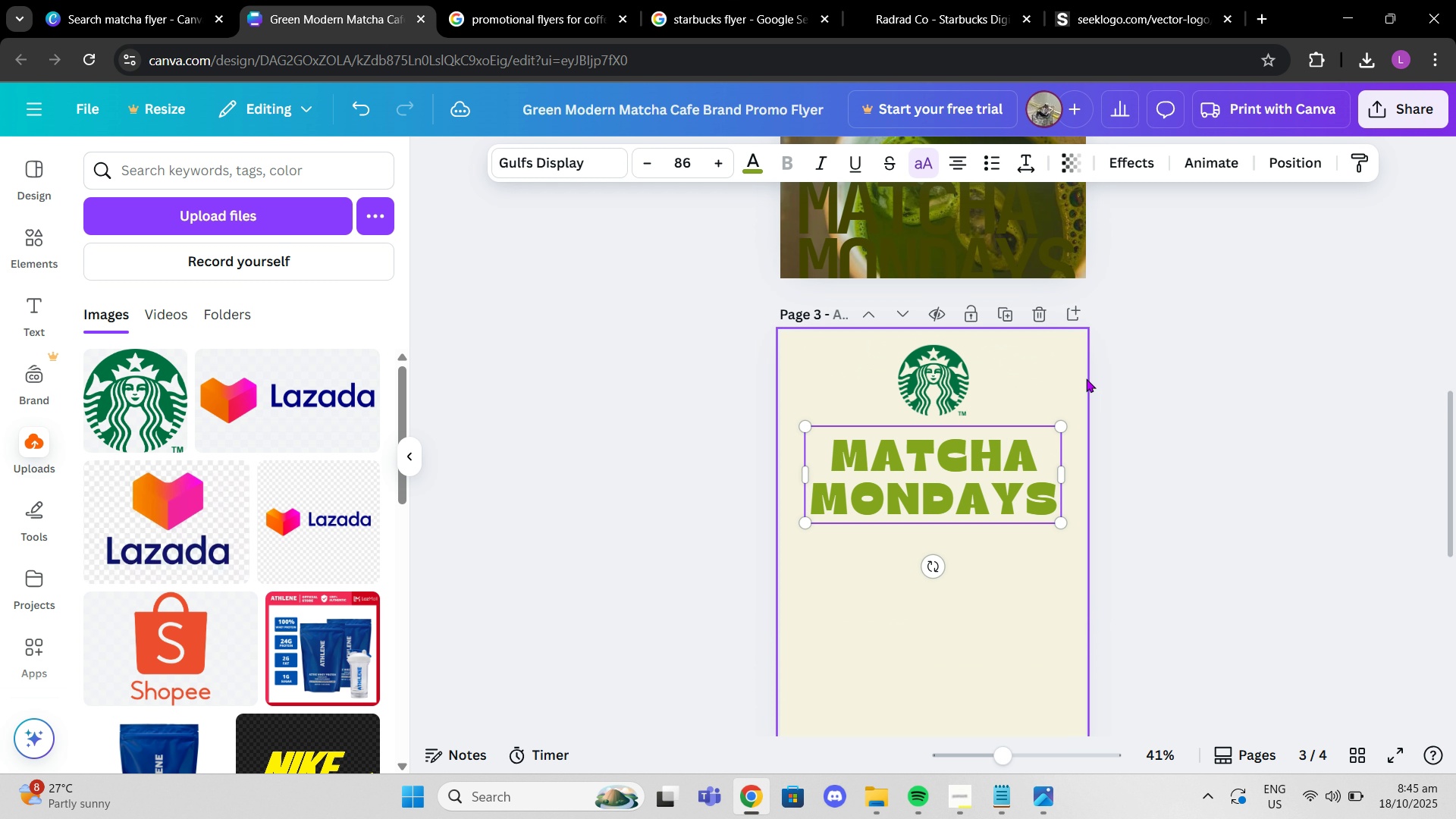 
scroll: coordinate [1024, 380], scroll_direction: up, amount: 12.0
 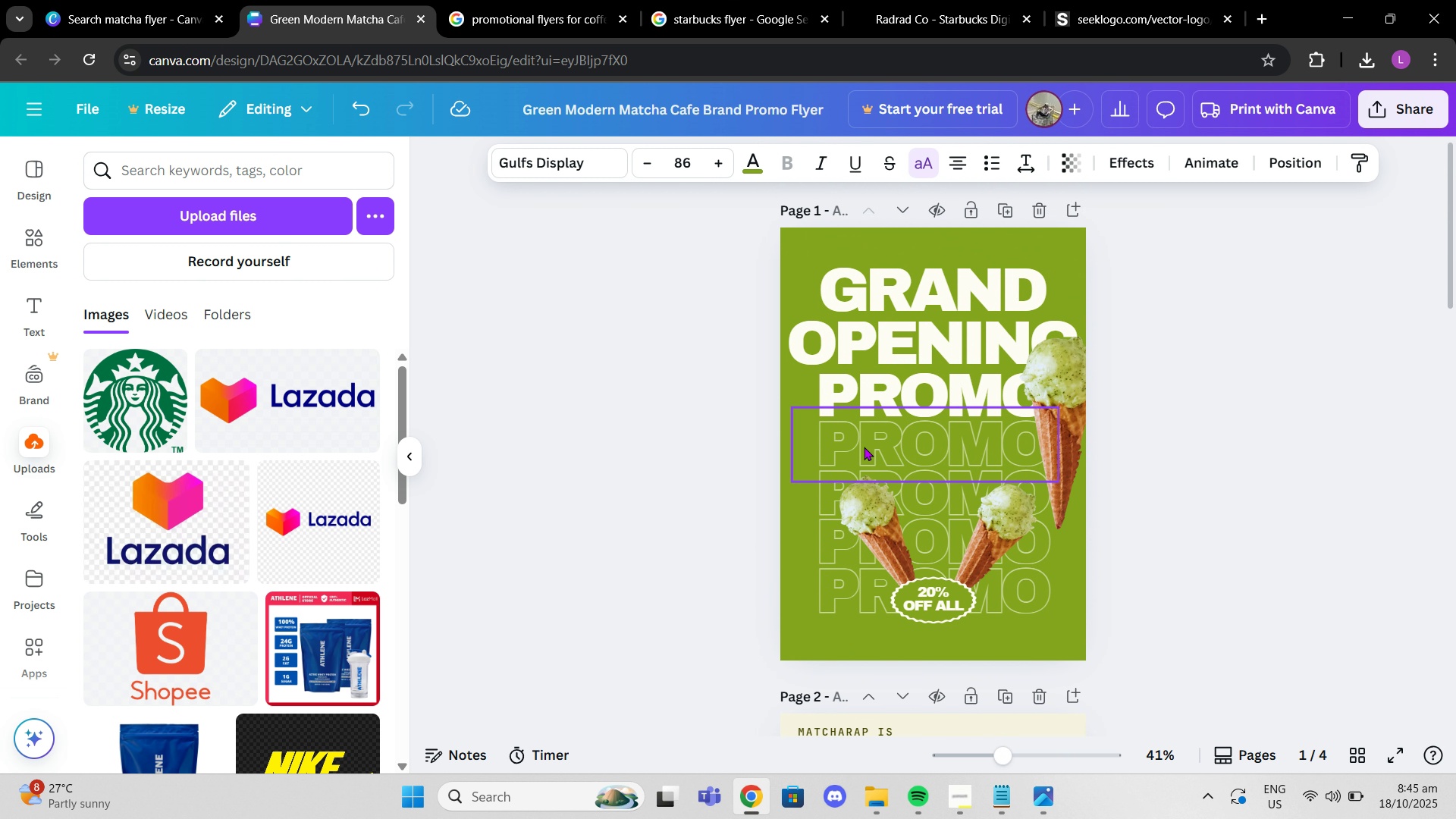 
left_click([864, 447])
 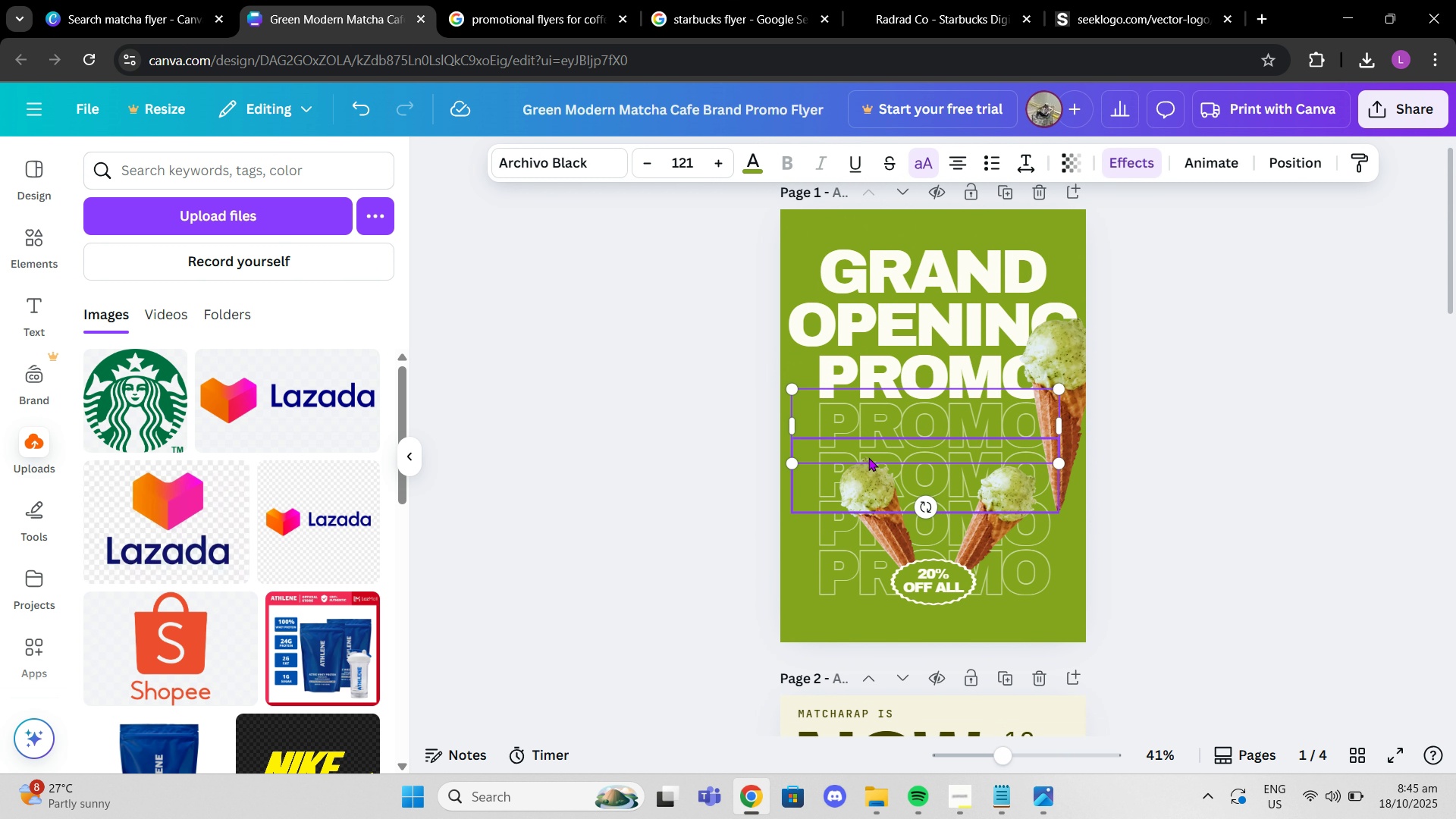 
key(Control+ControlLeft)
 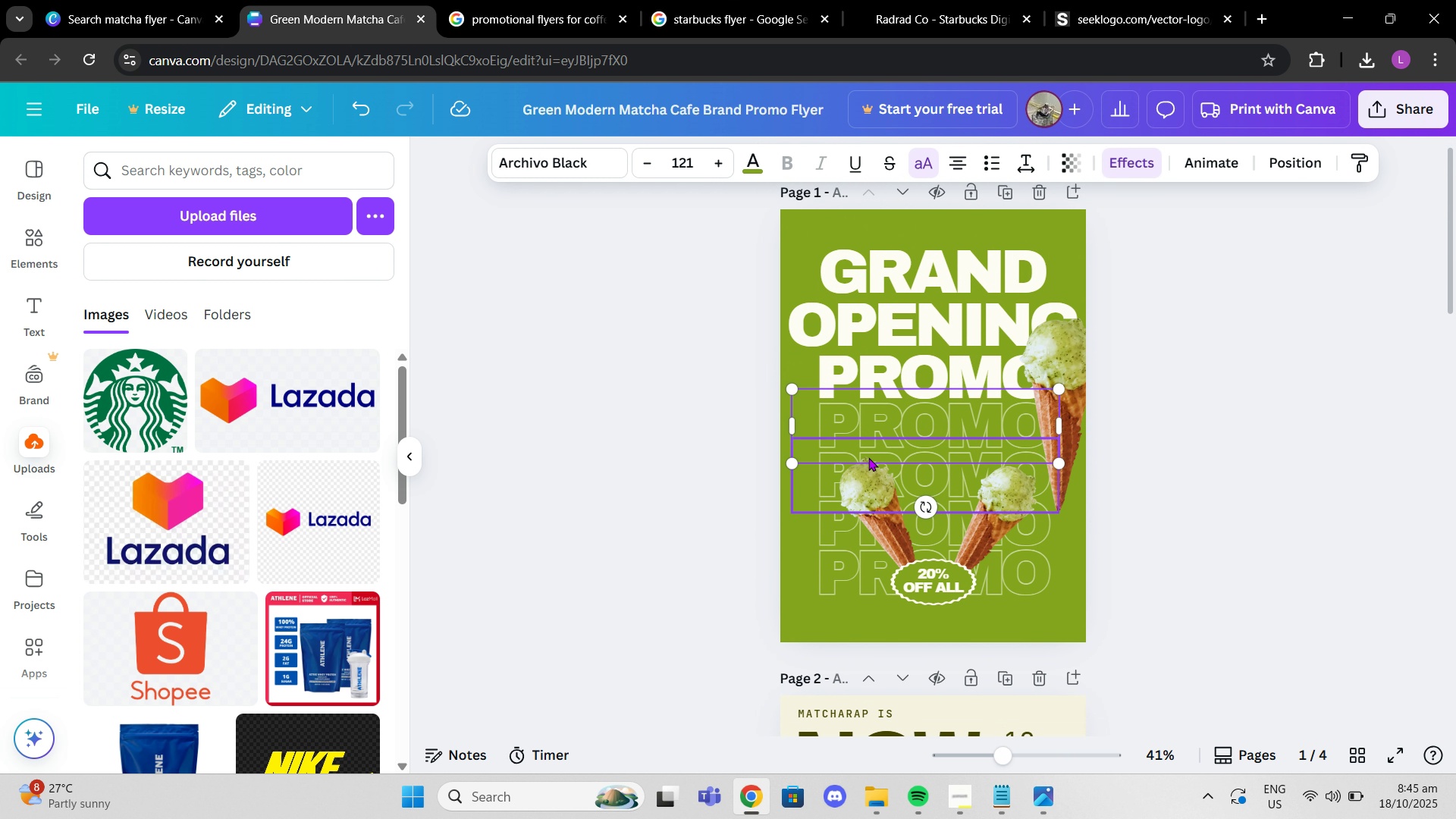 
key(Control+C)
 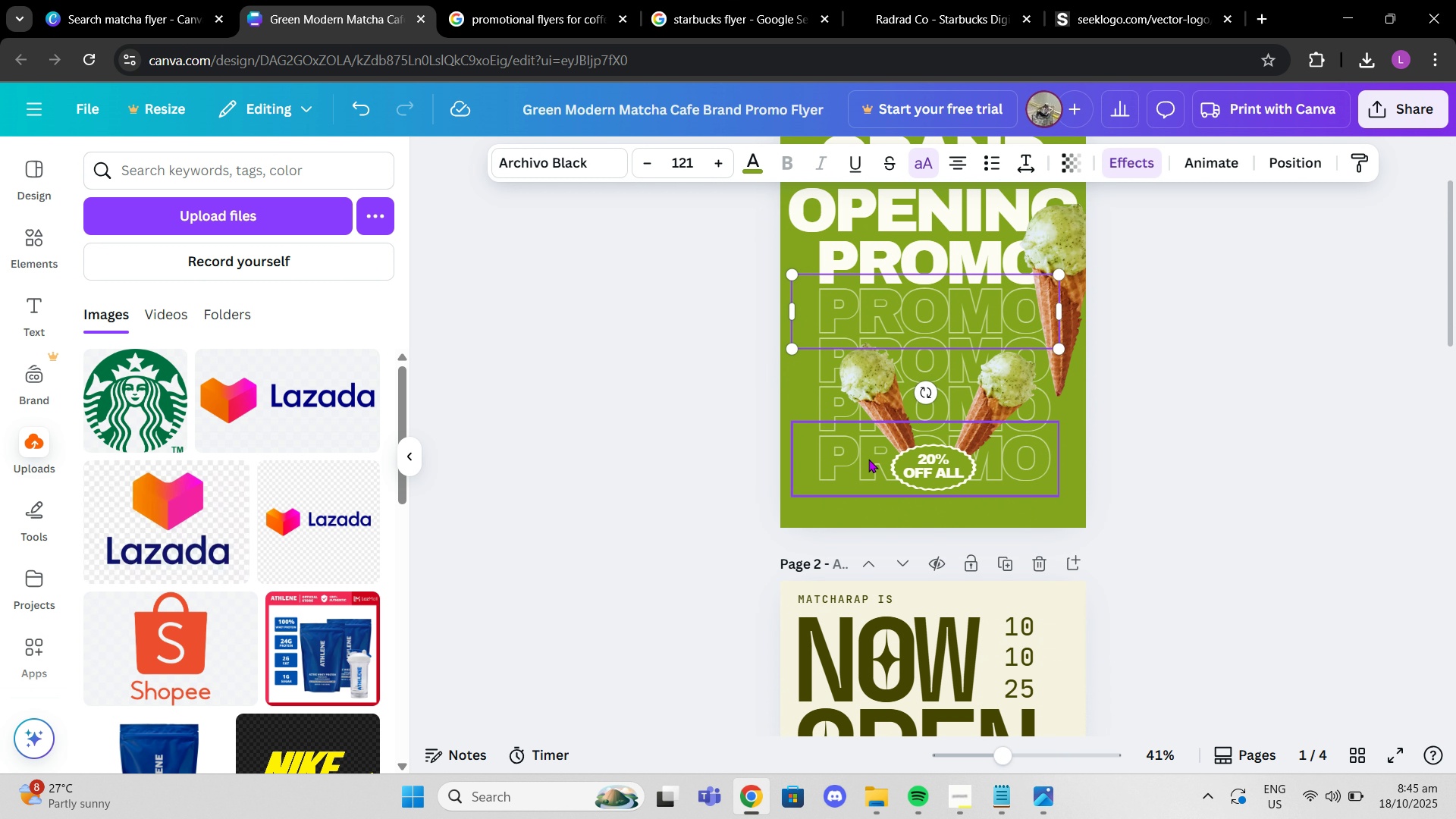 
scroll: coordinate [868, 462], scroll_direction: down, amount: 10.0
 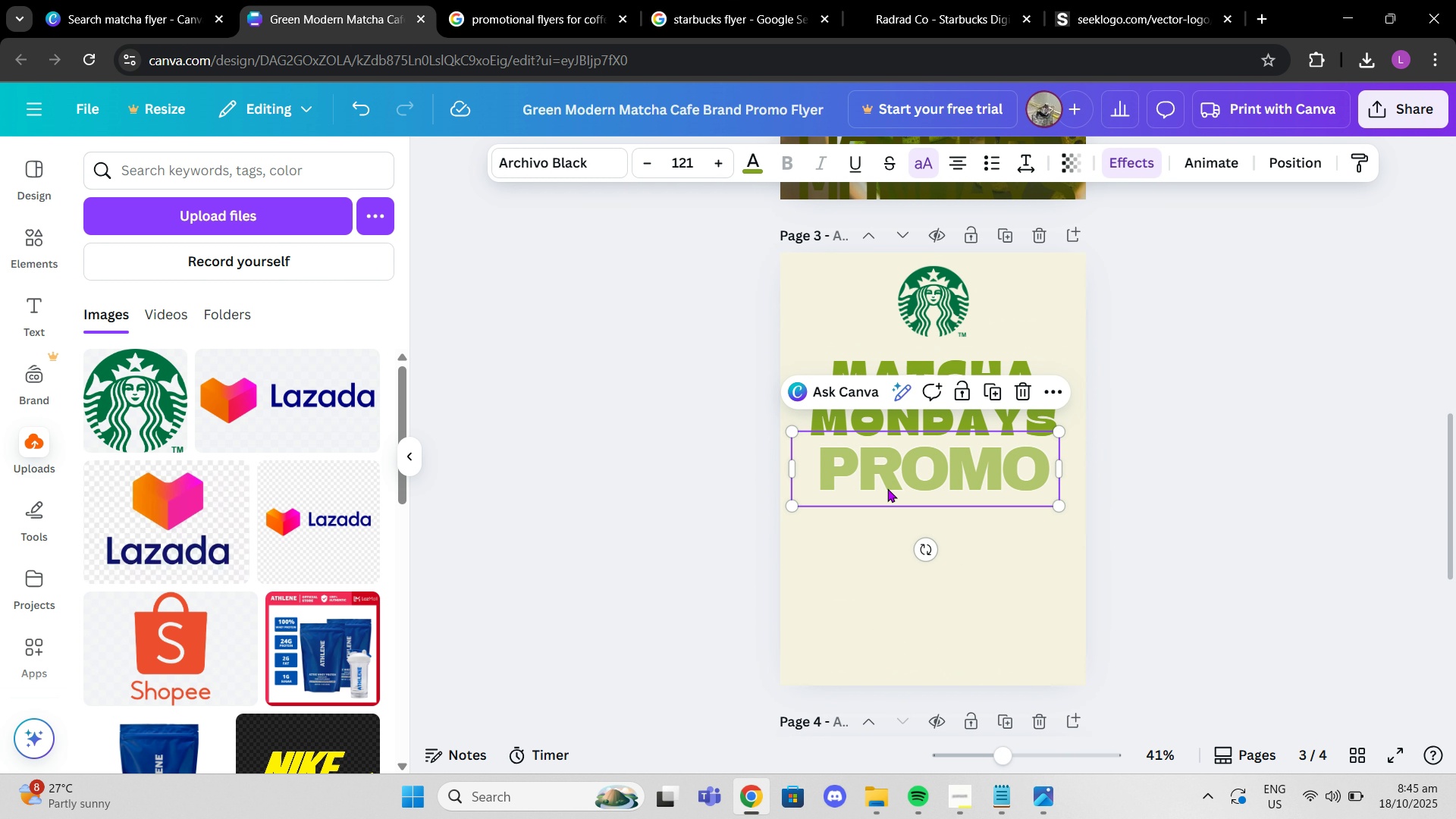 
key(Control+V)
 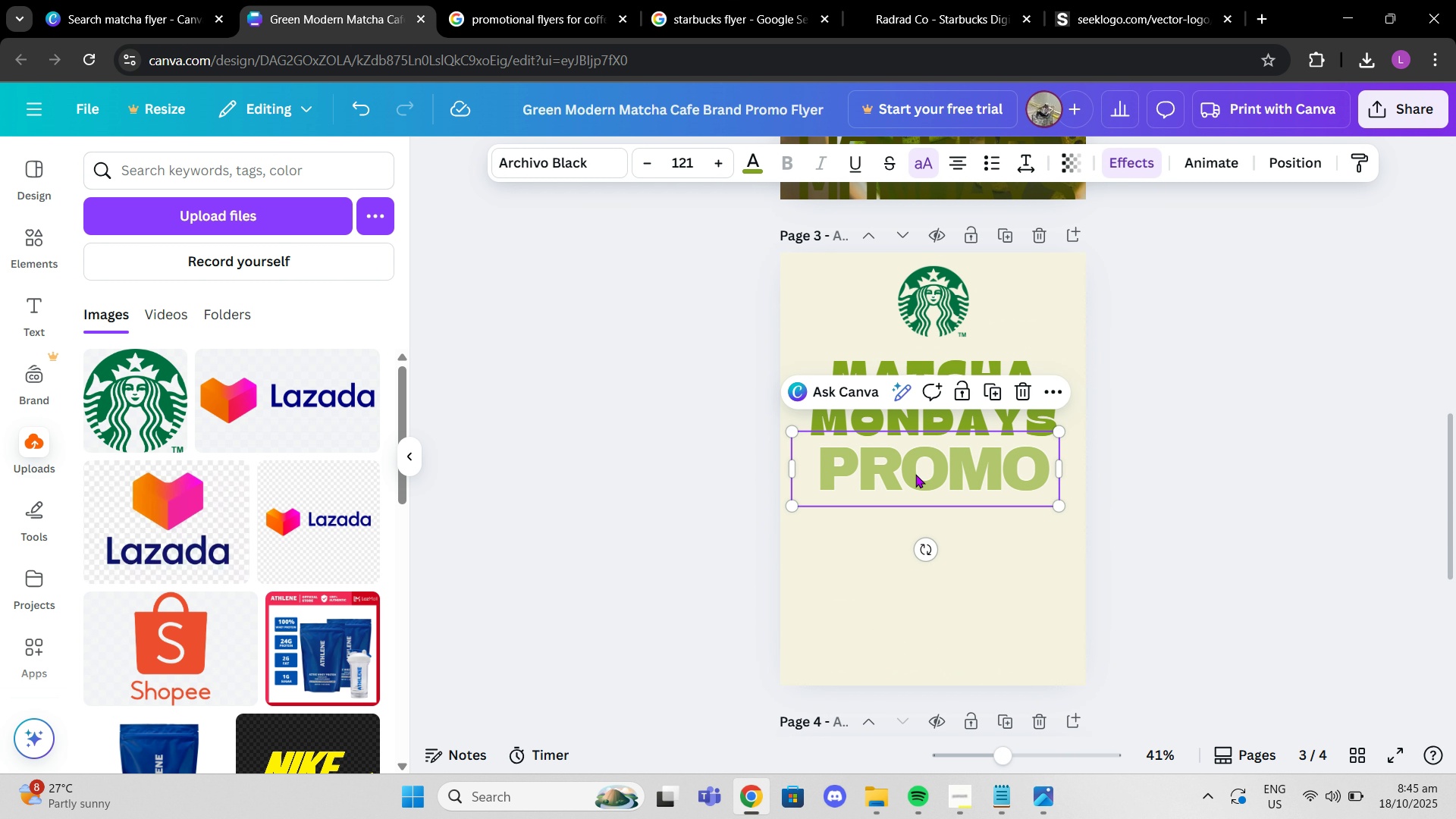 
left_click_drag(start_coordinate=[915, 473], to_coordinate=[916, 510])
 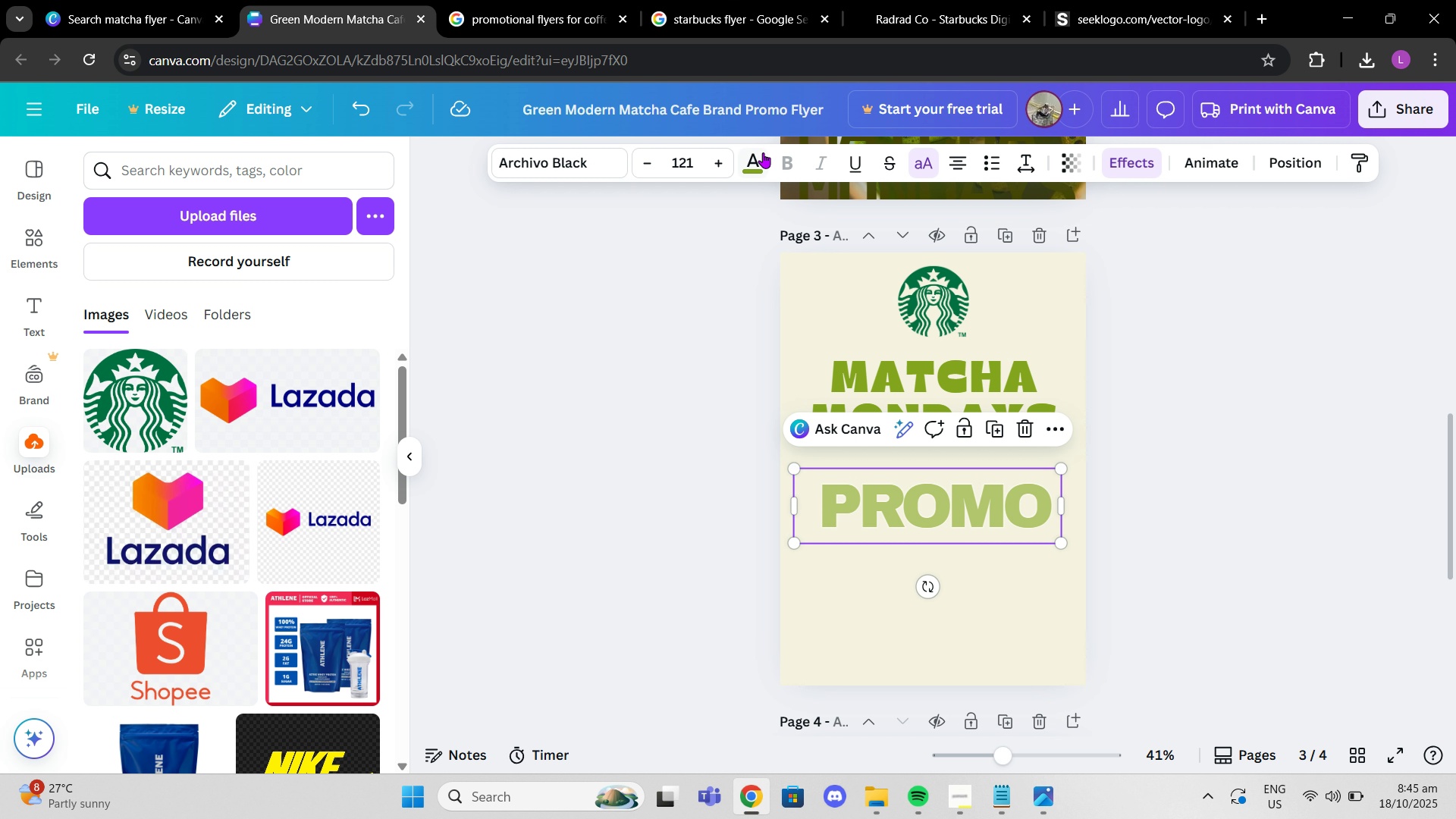 
left_click([762, 154])
 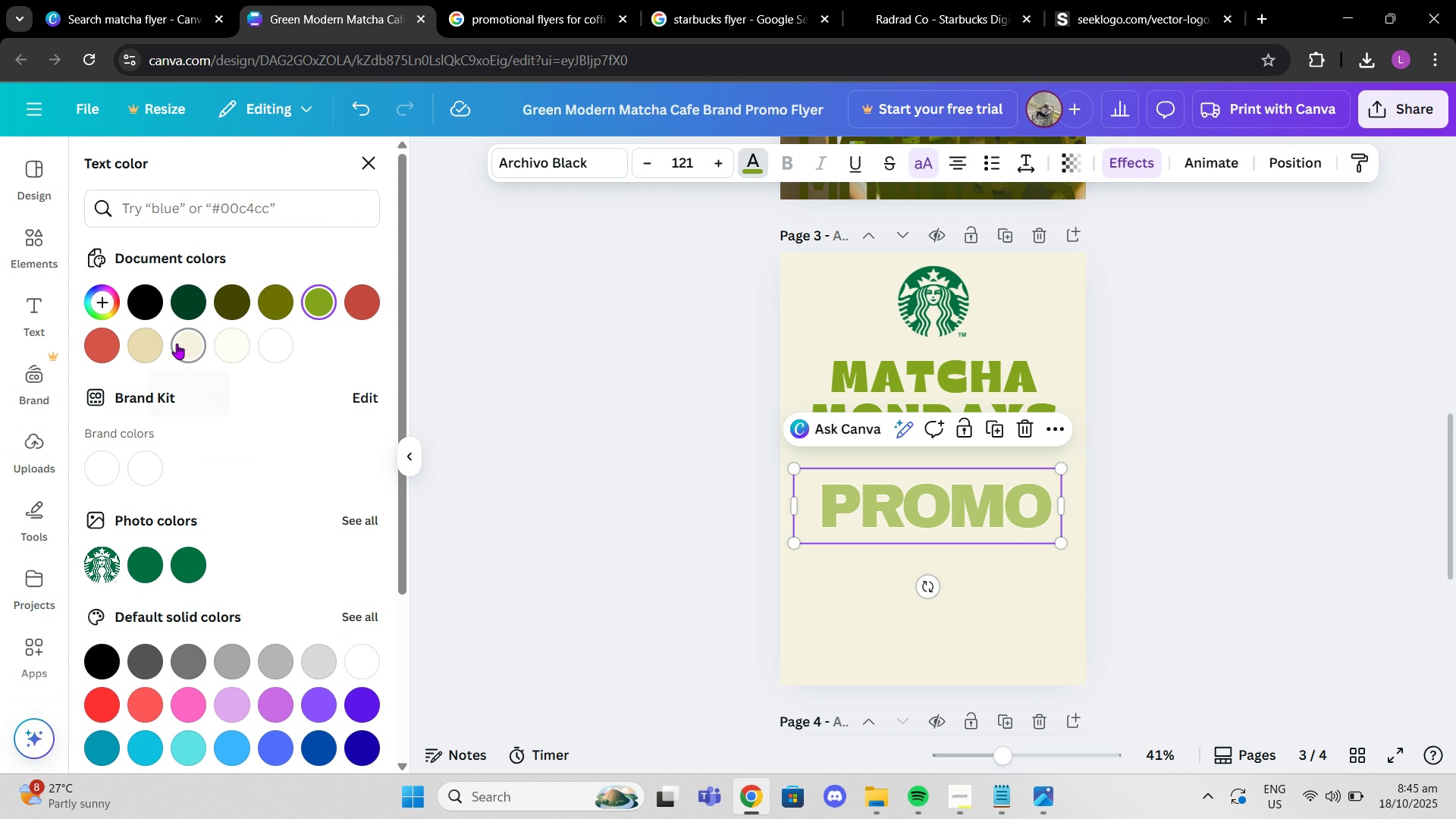 
left_click([177, 344])
 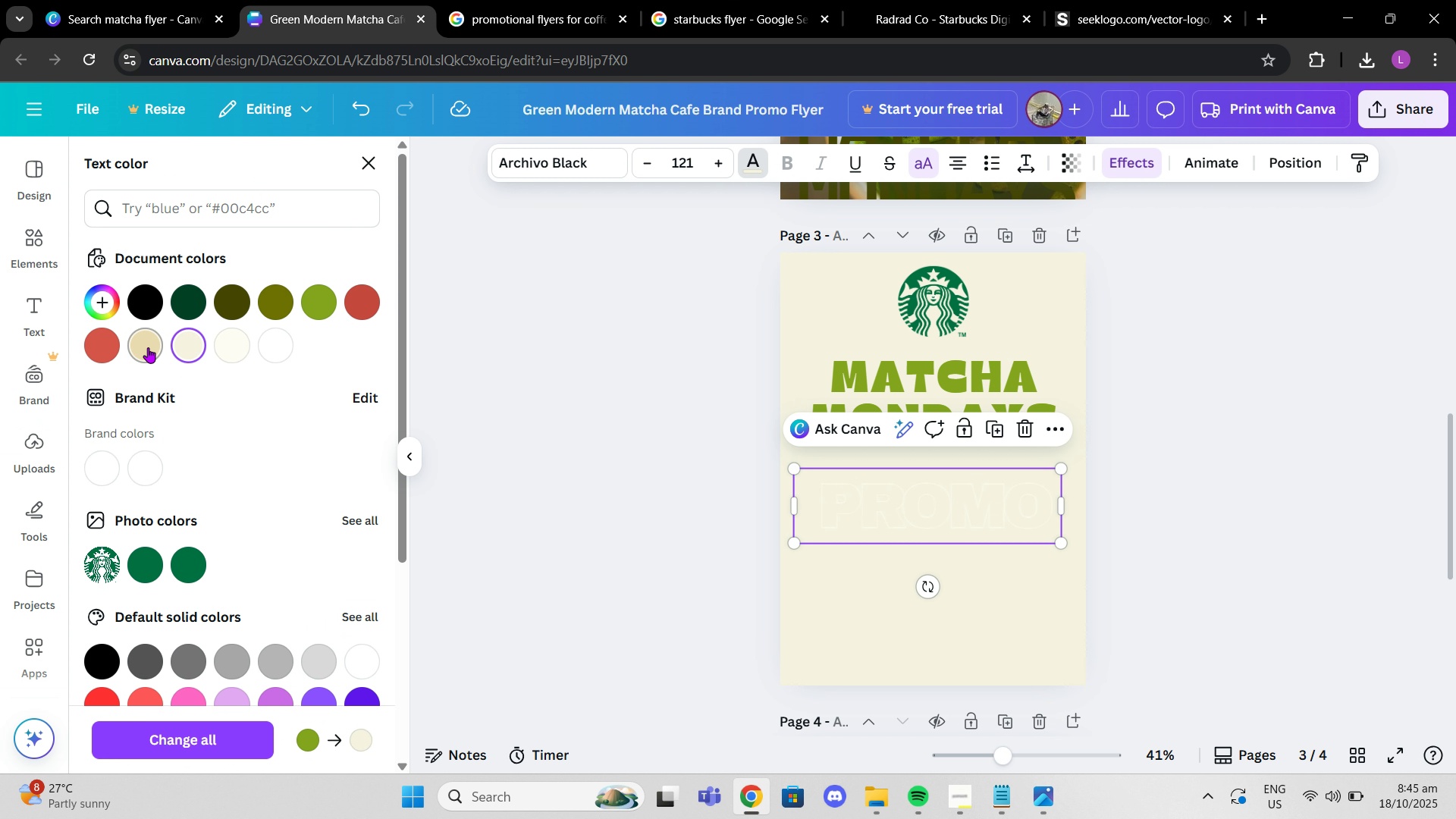 
left_click([146, 349])
 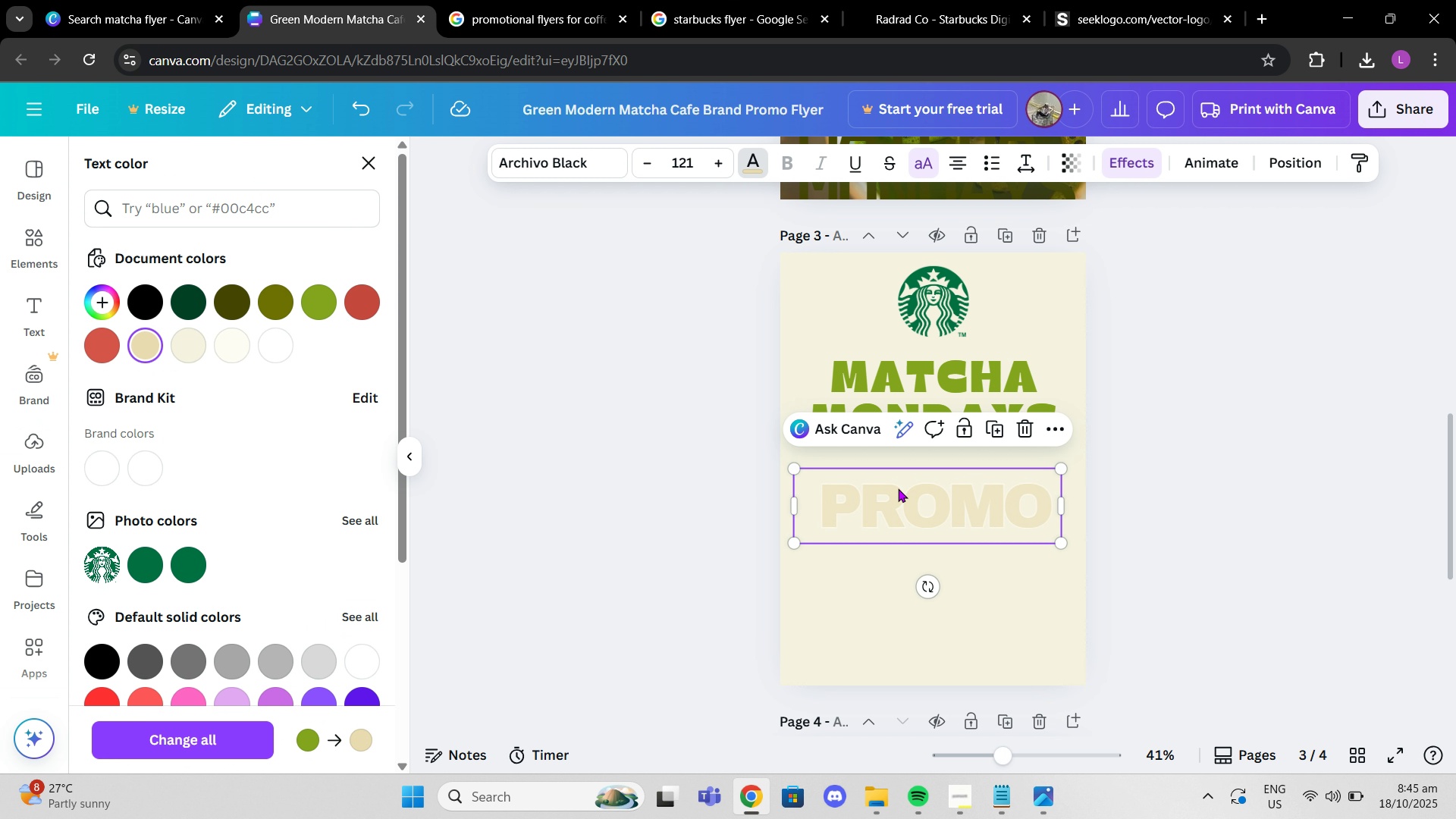 
left_click([1027, 431])
 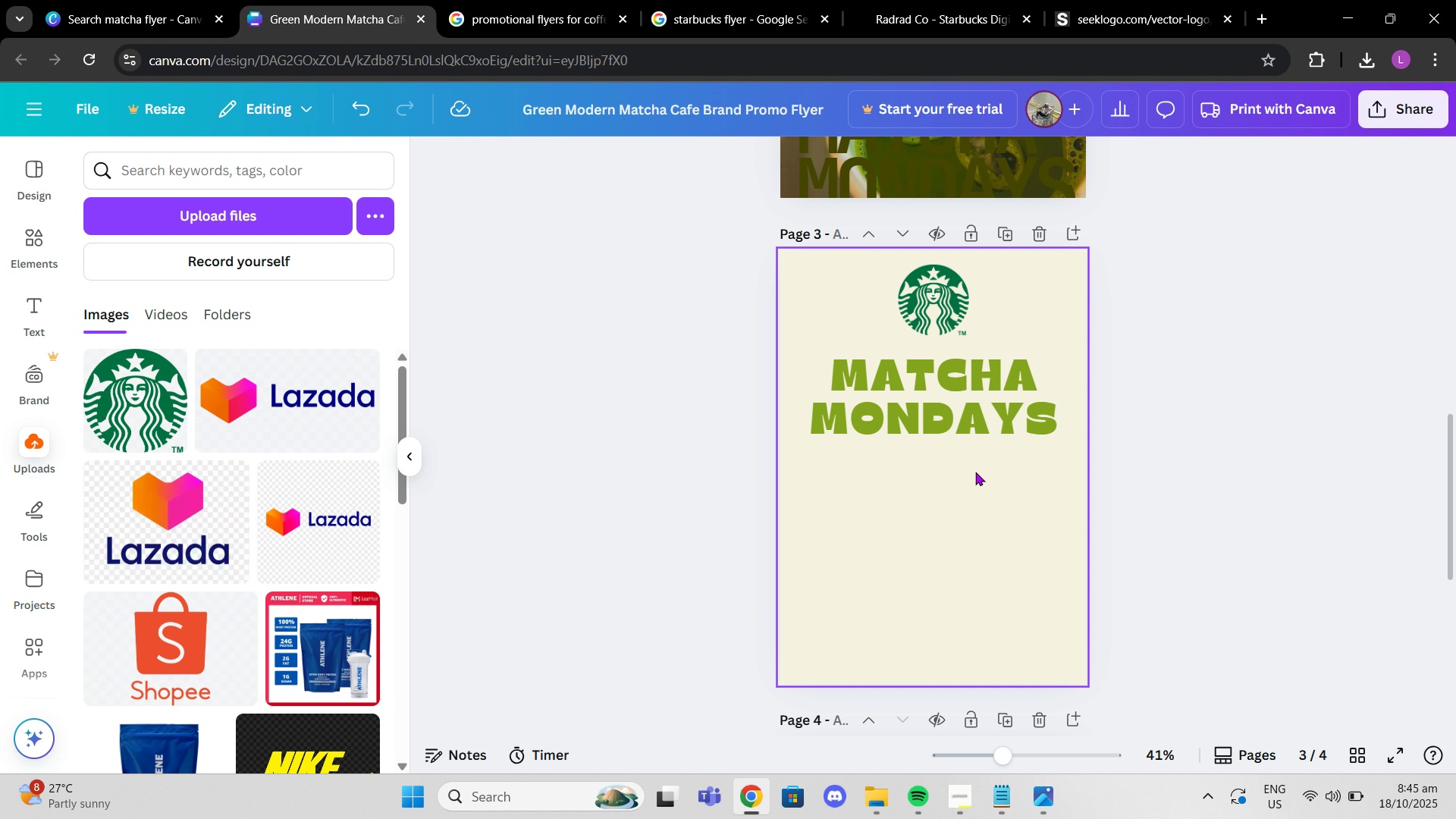 
scroll: coordinate [959, 462], scroll_direction: down, amount: 6.0
 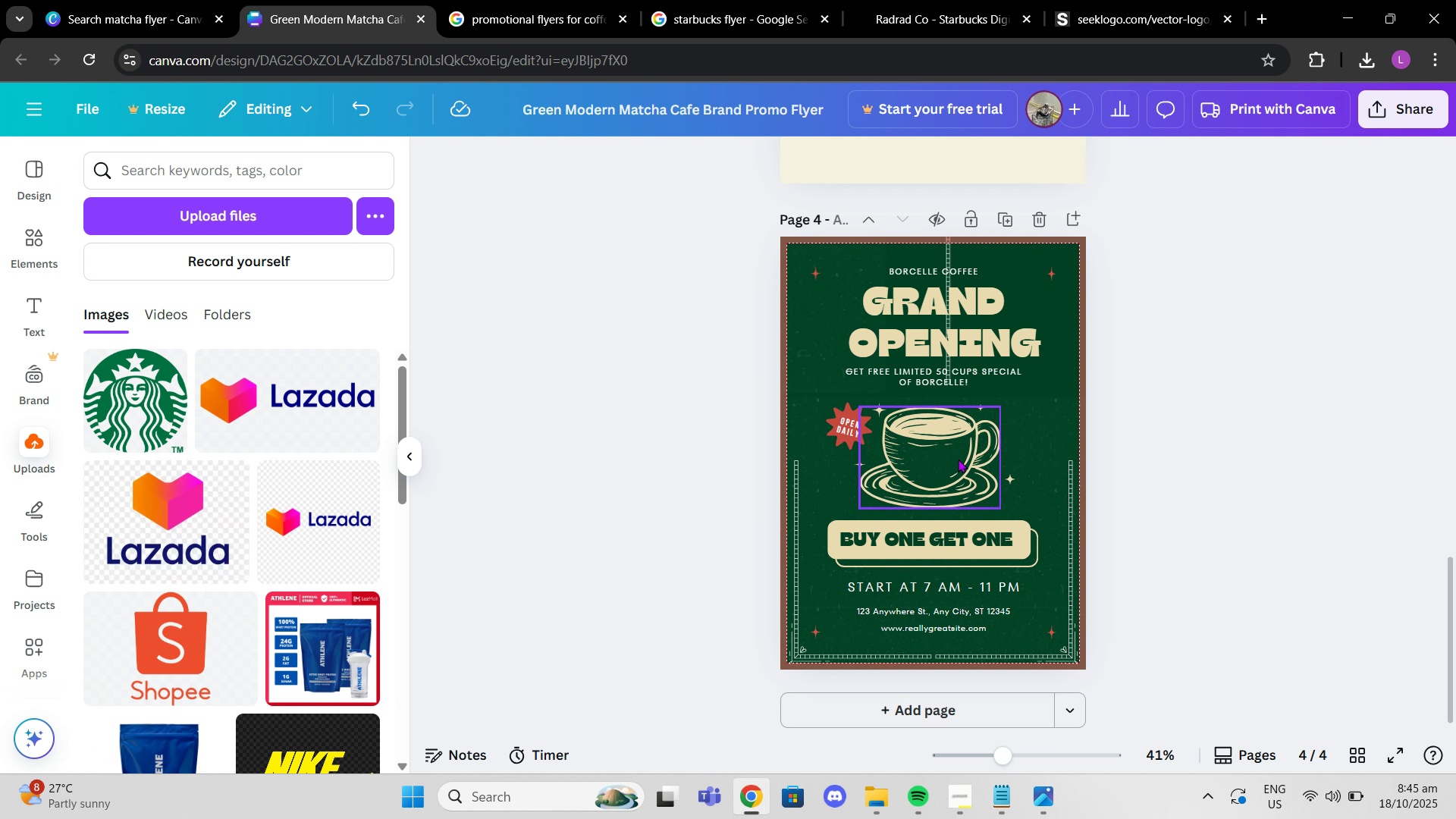 
scroll: coordinate [958, 459], scroll_direction: up, amount: 7.0
 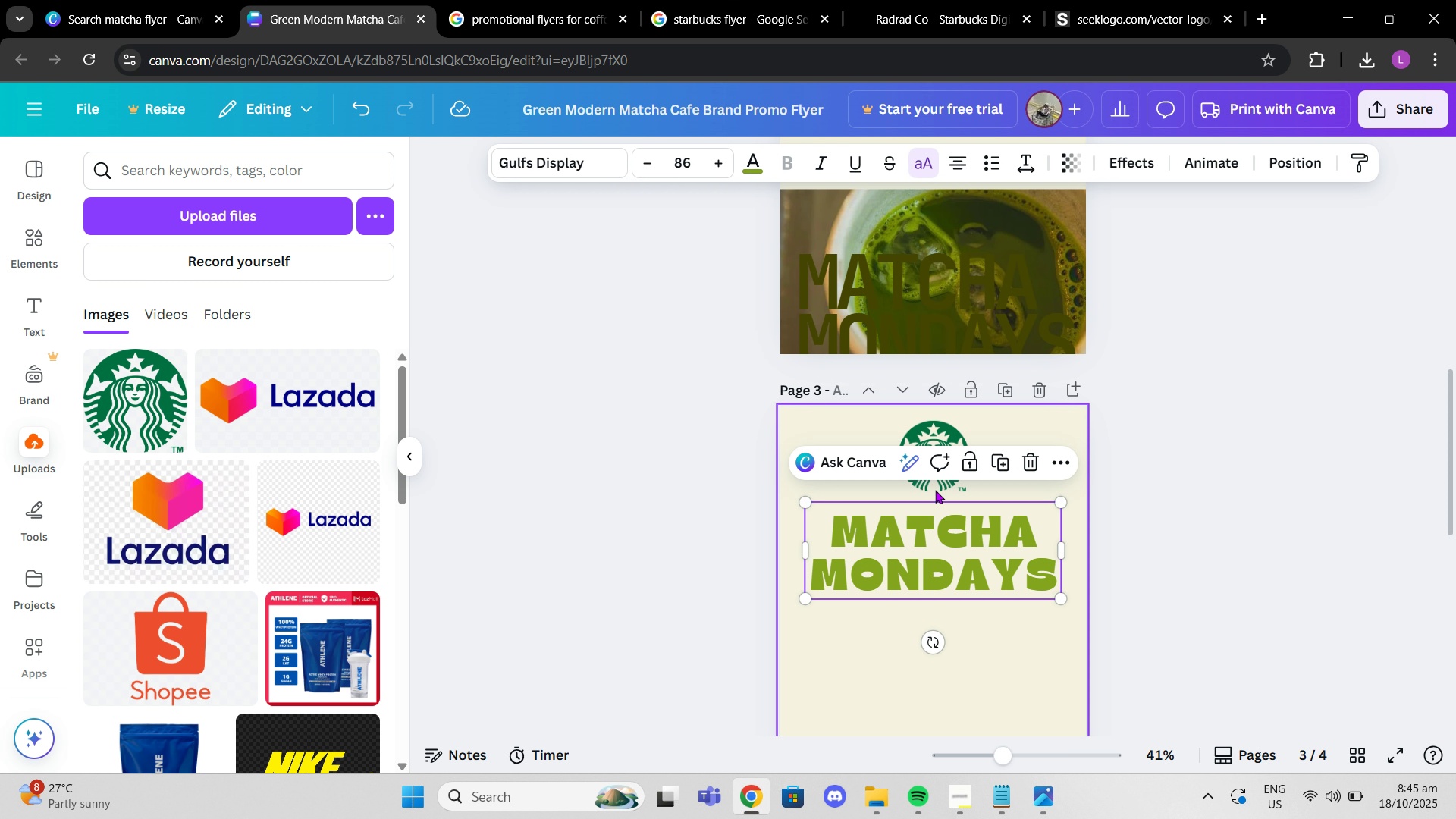 
left_click([935, 490])
 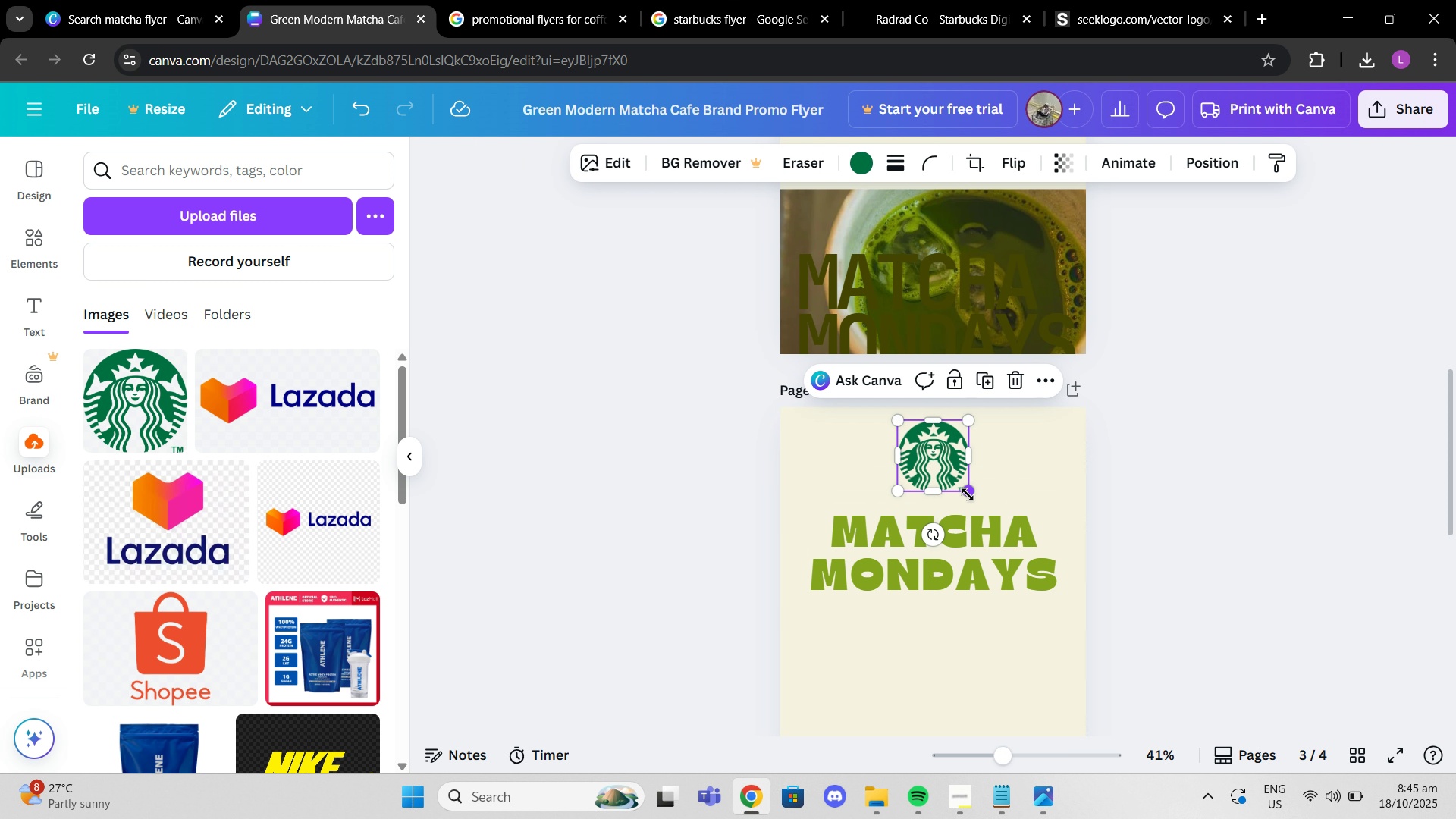 
left_click_drag(start_coordinate=[971, 494], to_coordinate=[949, 480])
 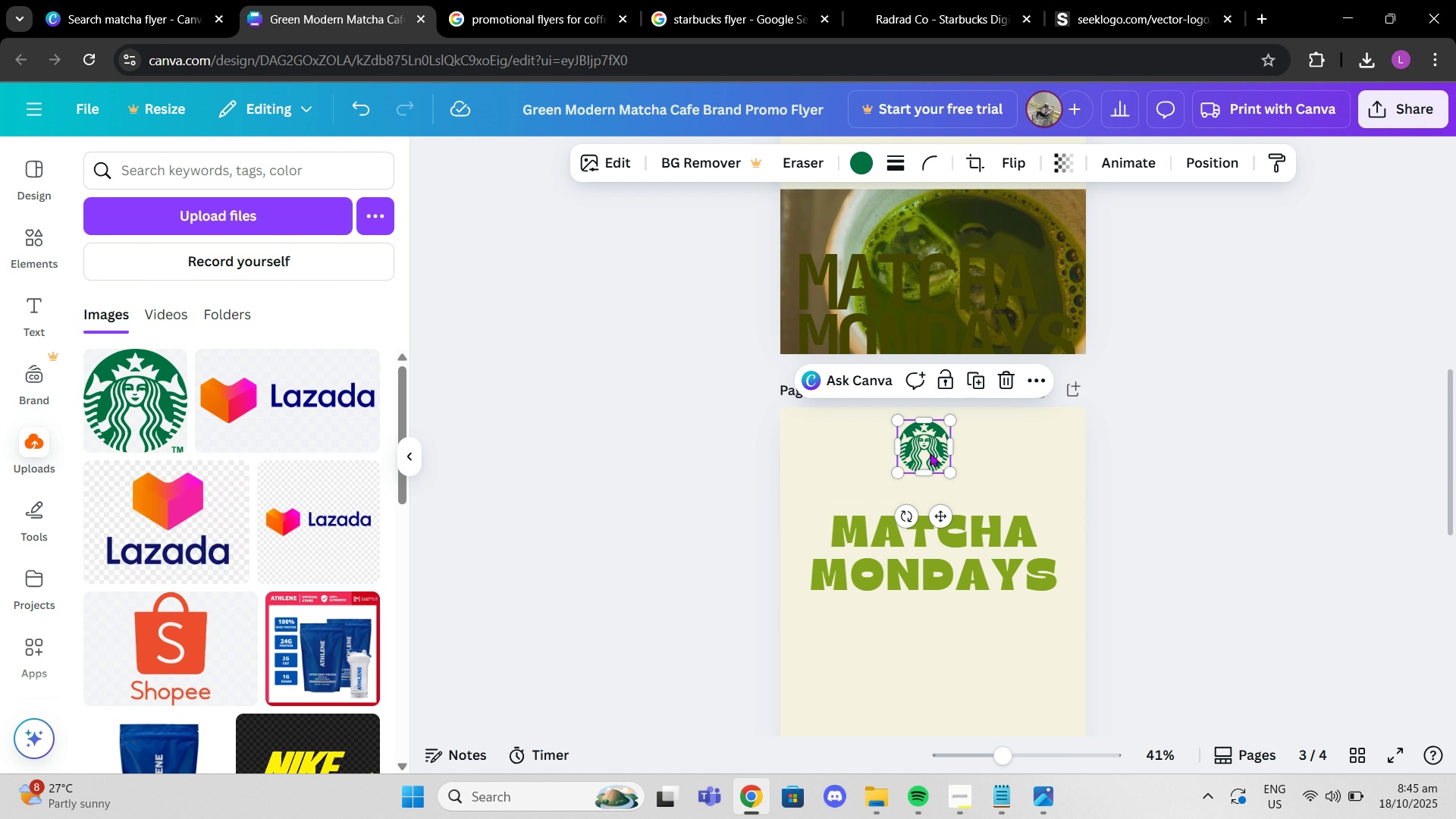 
left_click_drag(start_coordinate=[925, 450], to_coordinate=[939, 469])
 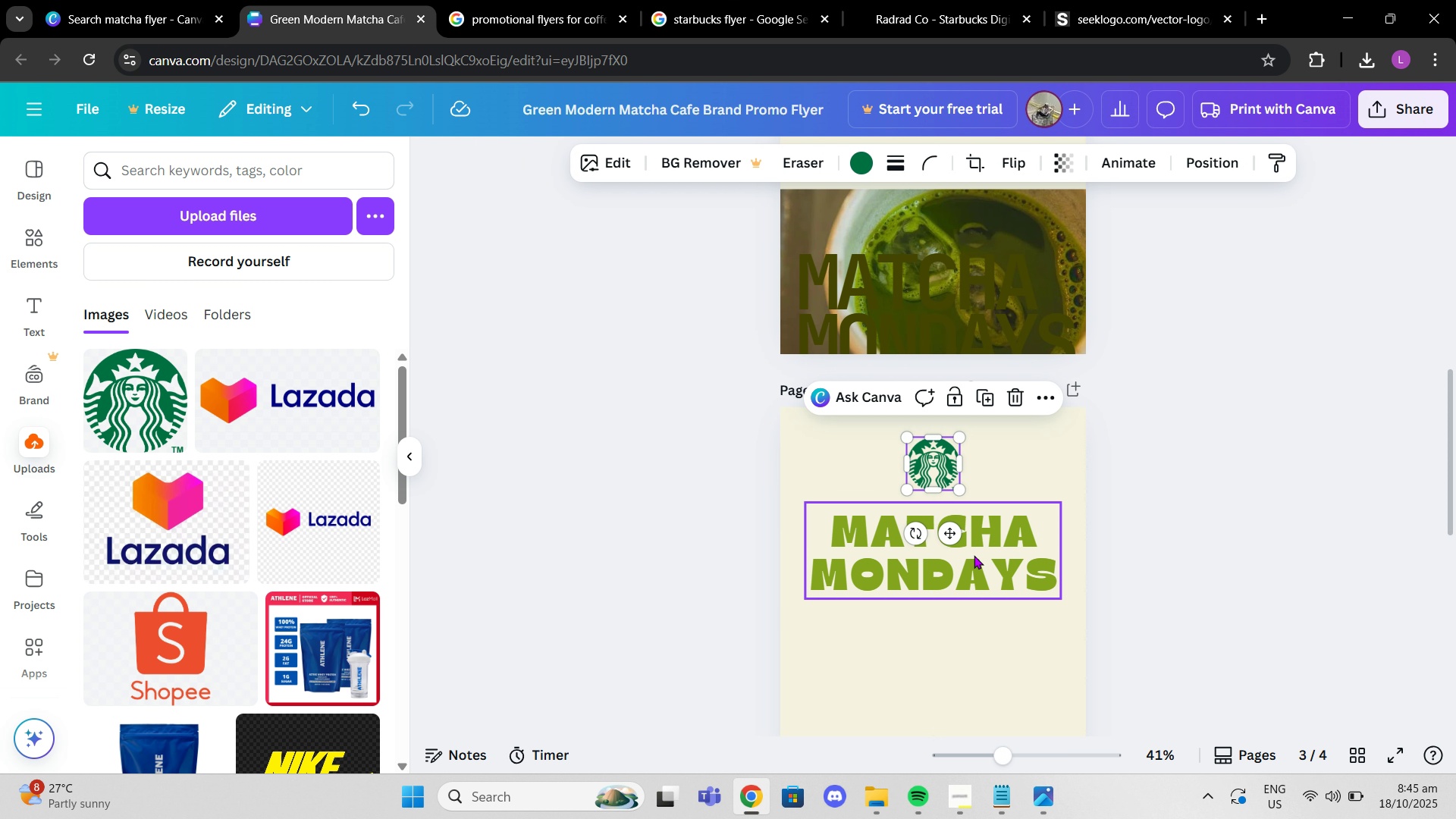 
left_click_drag(start_coordinate=[974, 554], to_coordinate=[975, 548])
 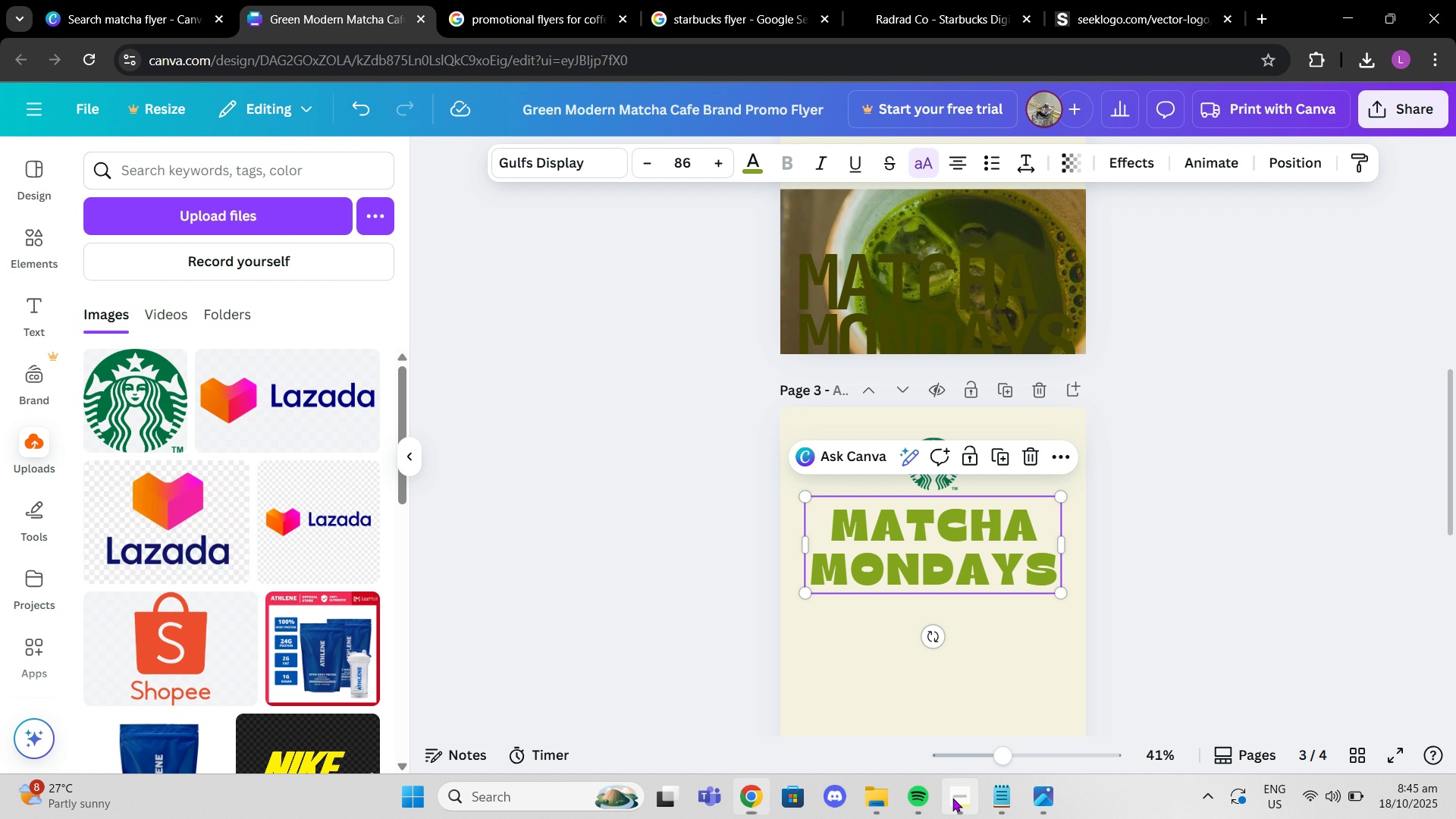 
left_click([952, 798])